 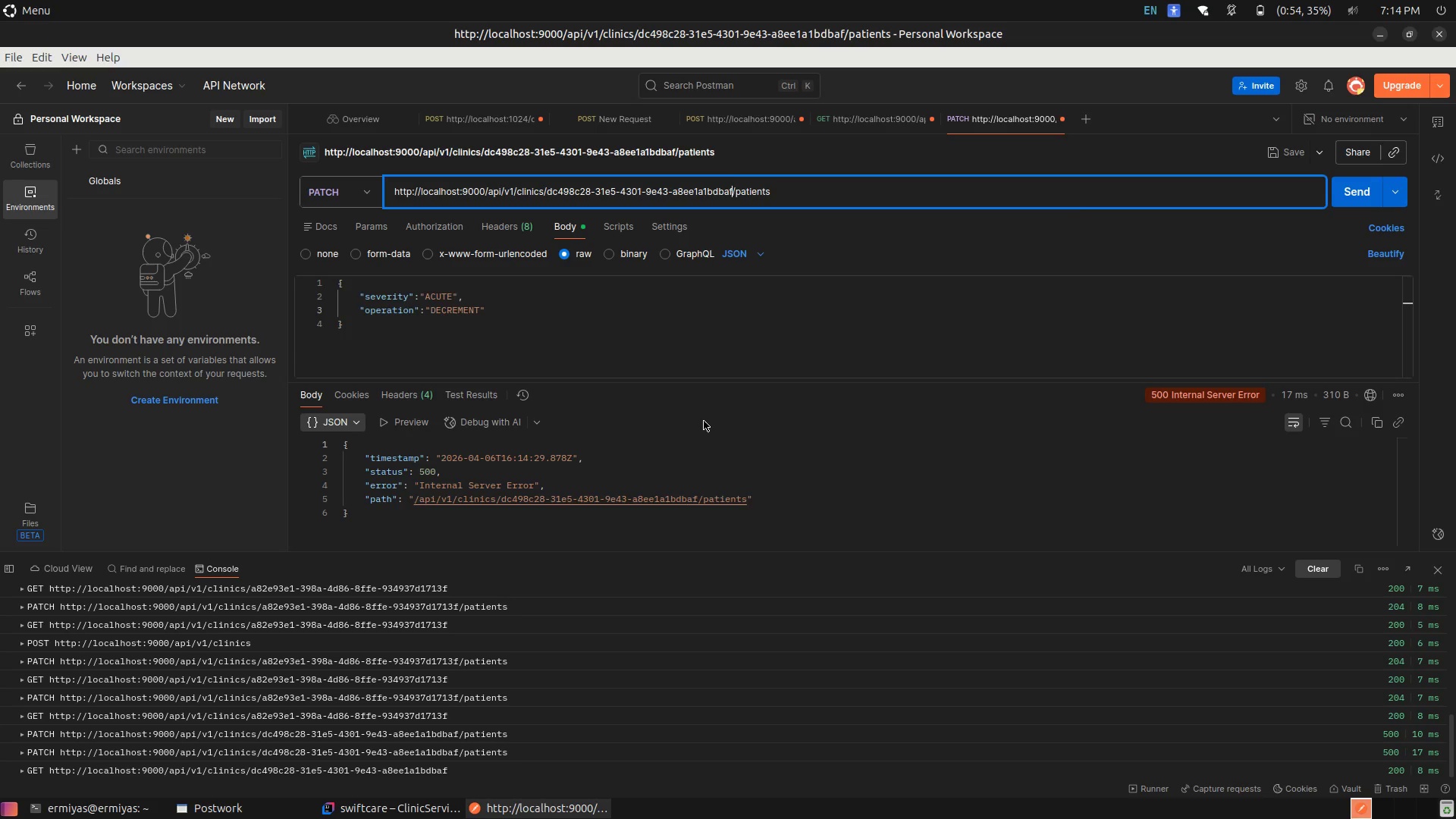 
hold_key(key=ArrowLeft, duration=1.5)
 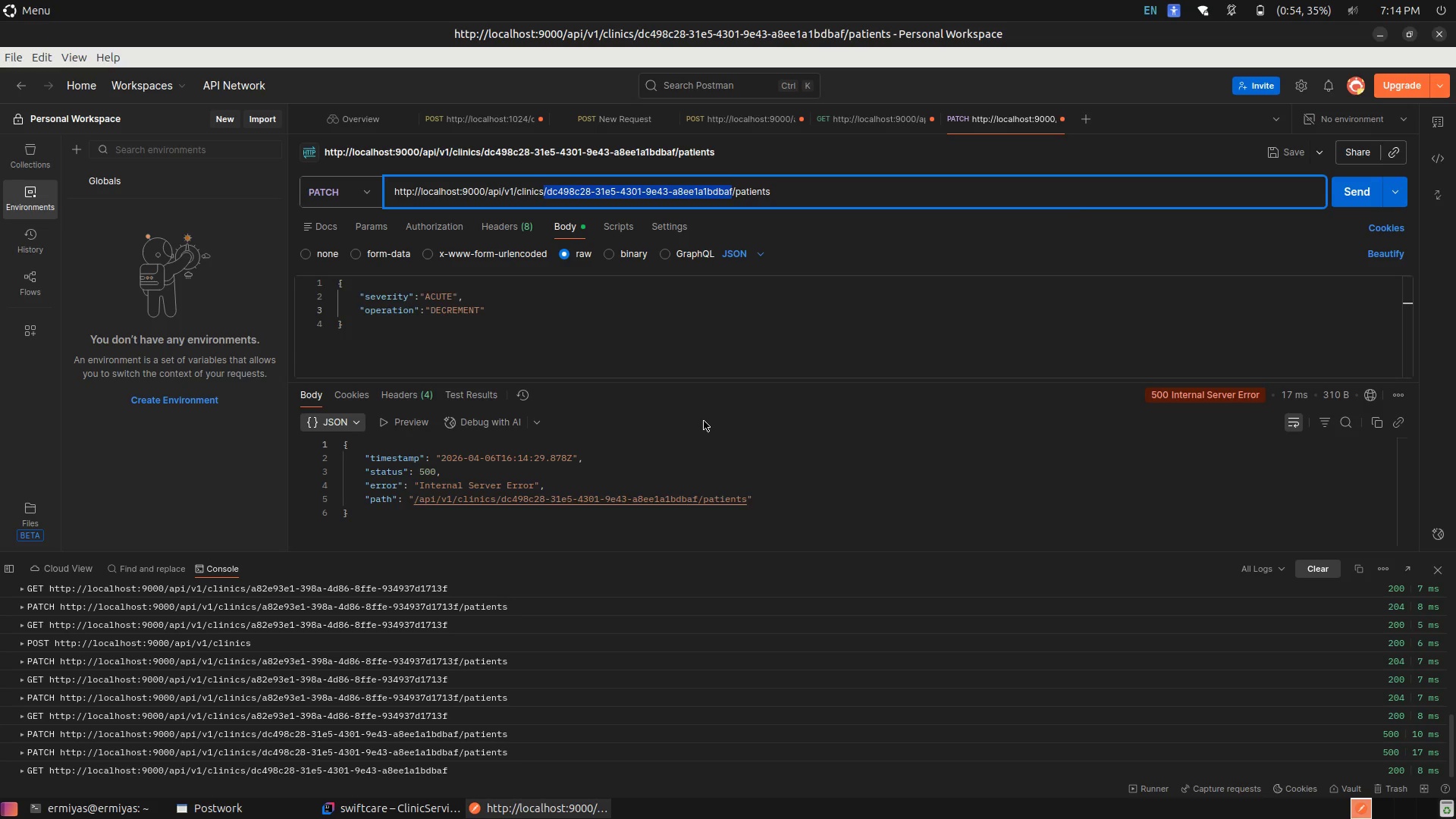 
key(Shift+ArrowLeft)
 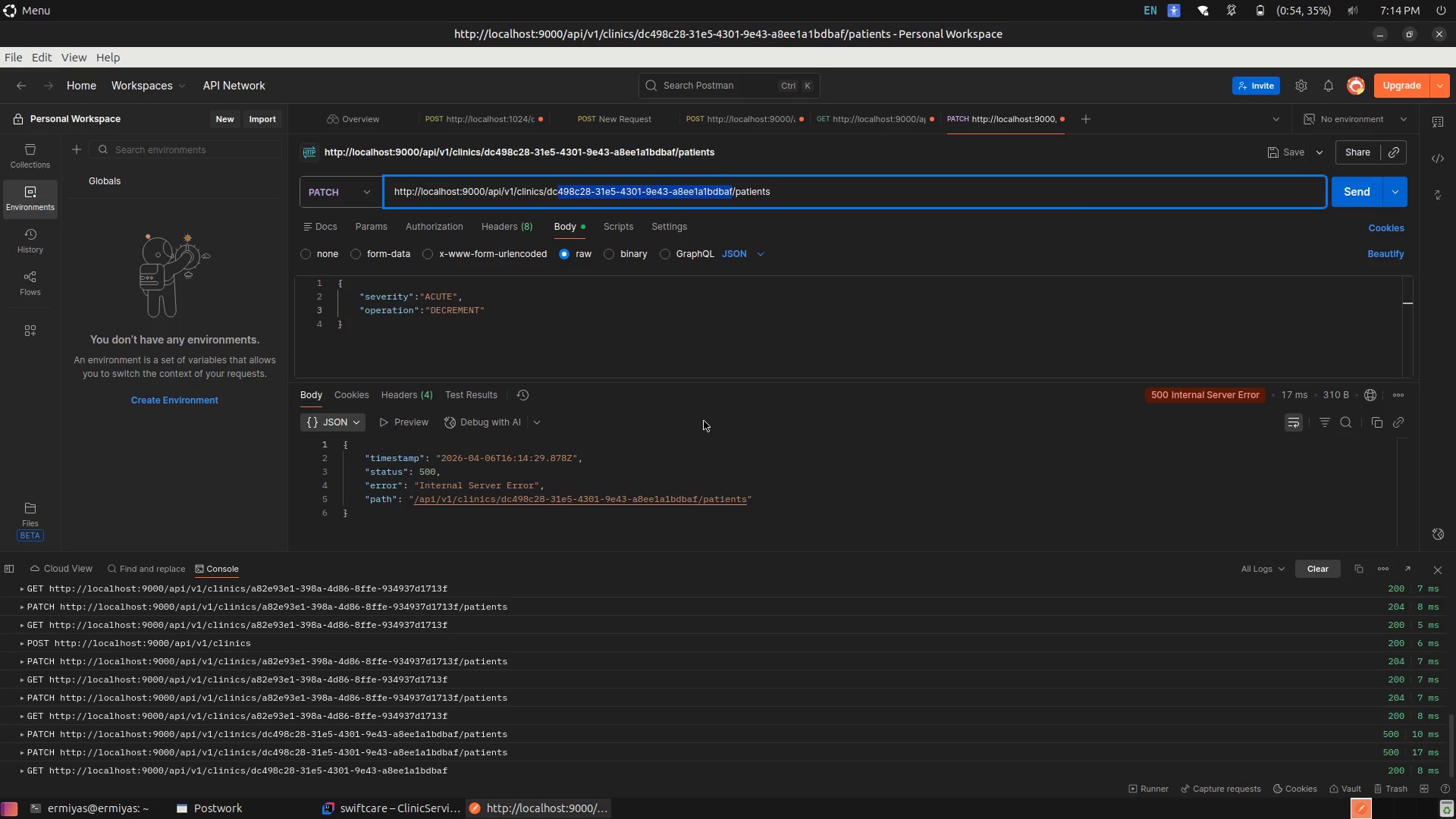 
key(Shift+ArrowLeft)
 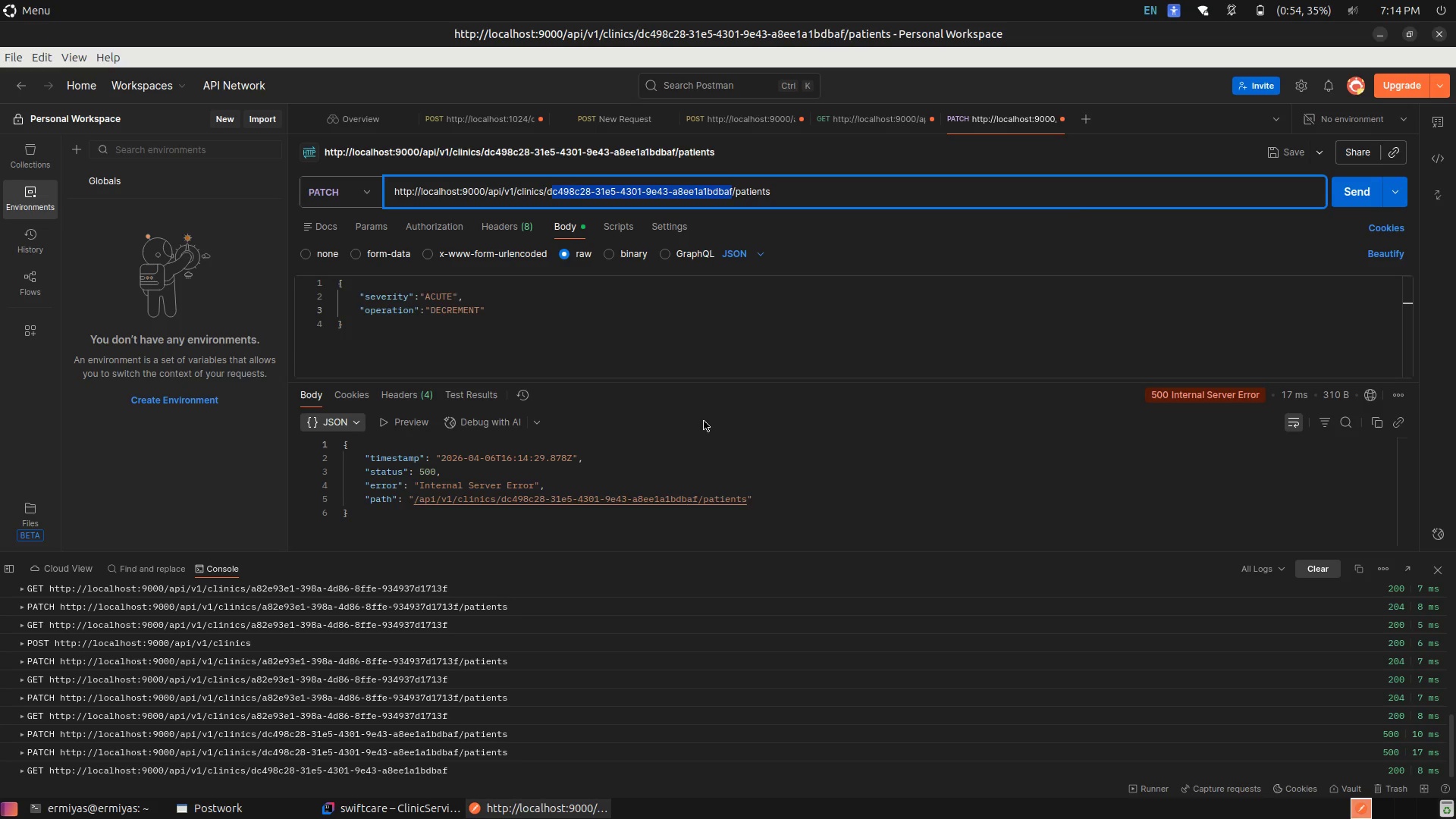 
key(Shift+ArrowLeft)
 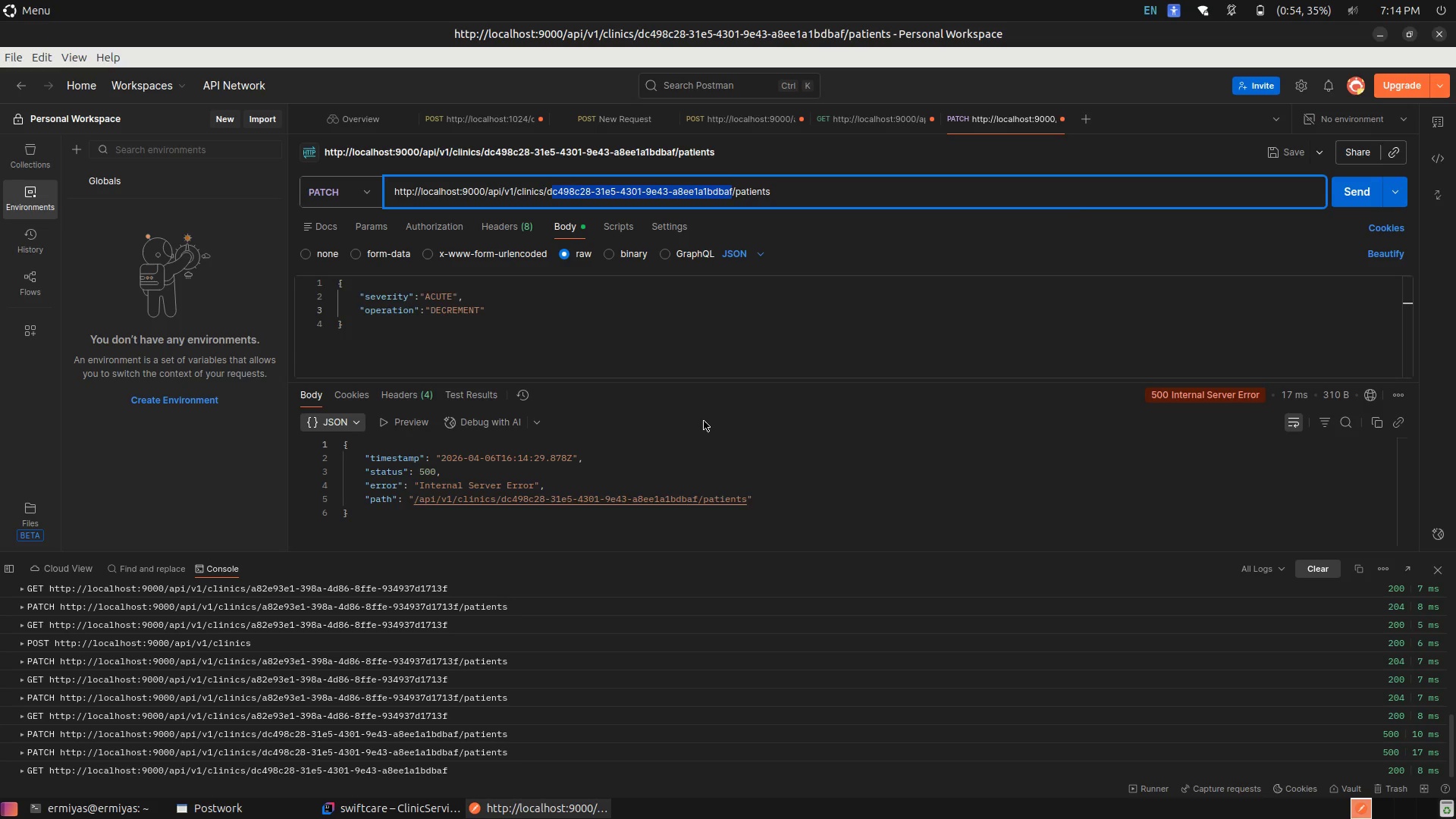 
key(Shift+ArrowLeft)
 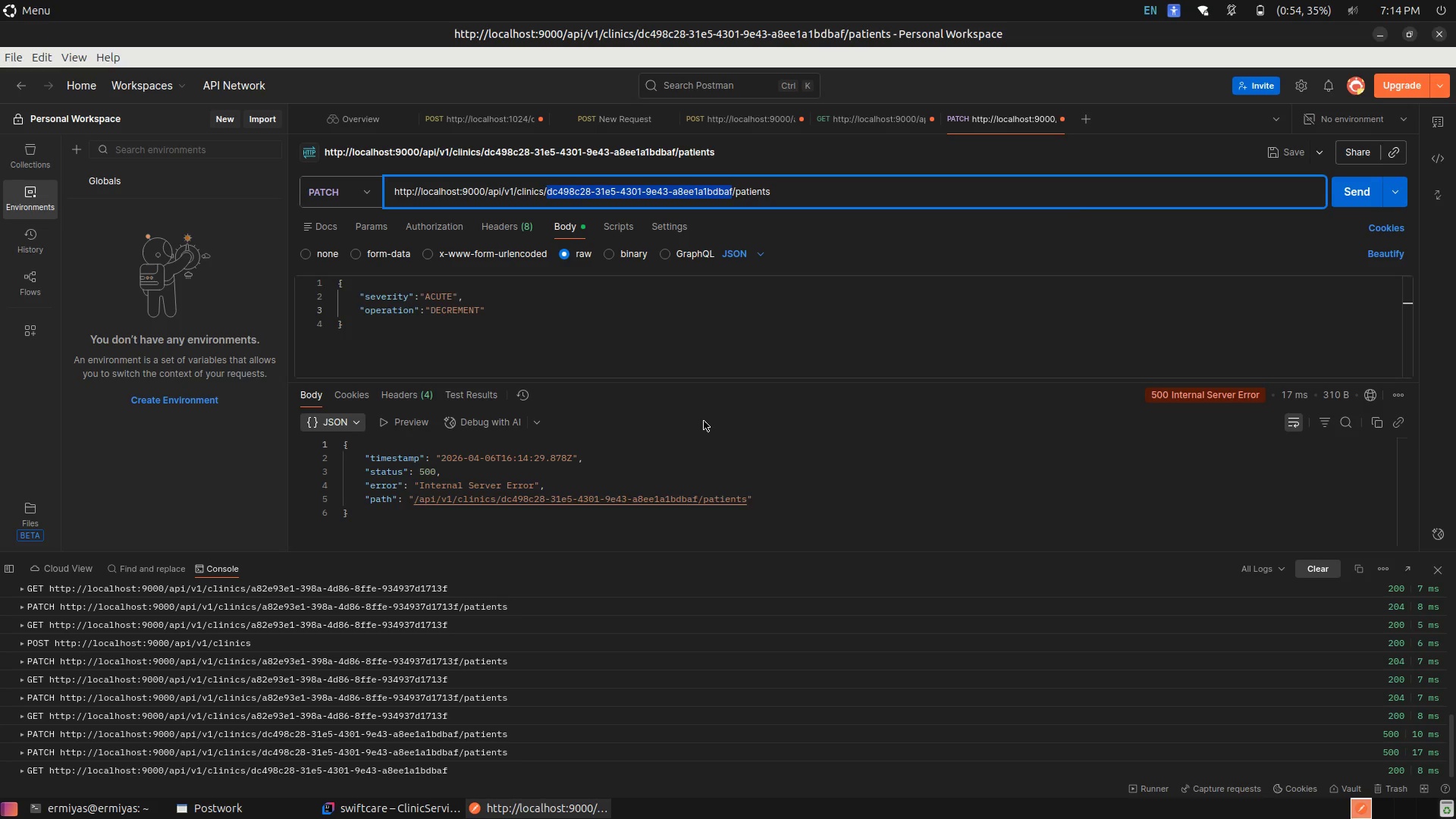 
key(Shift+ArrowLeft)
 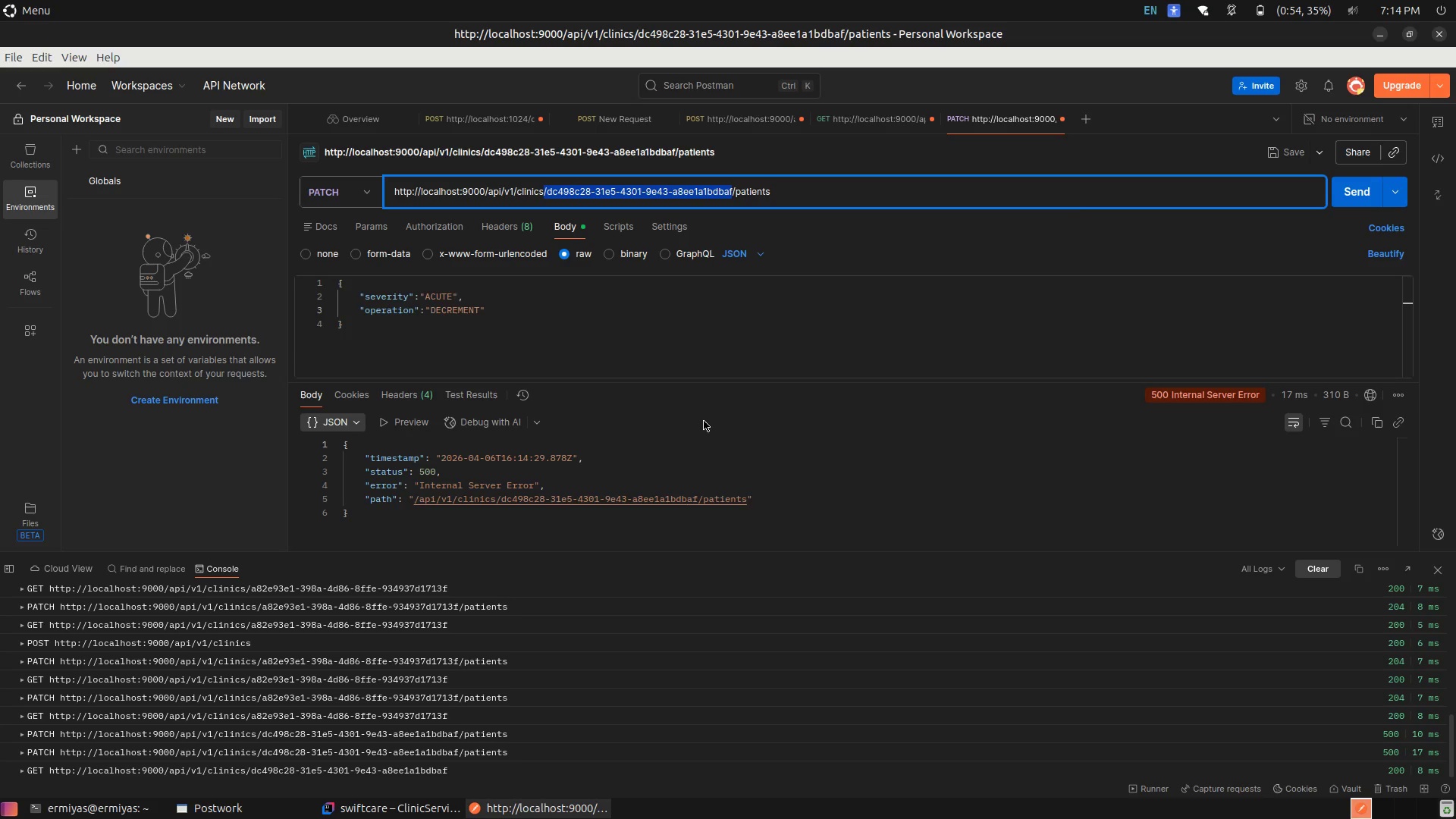 
key(Shift+ArrowRight)
 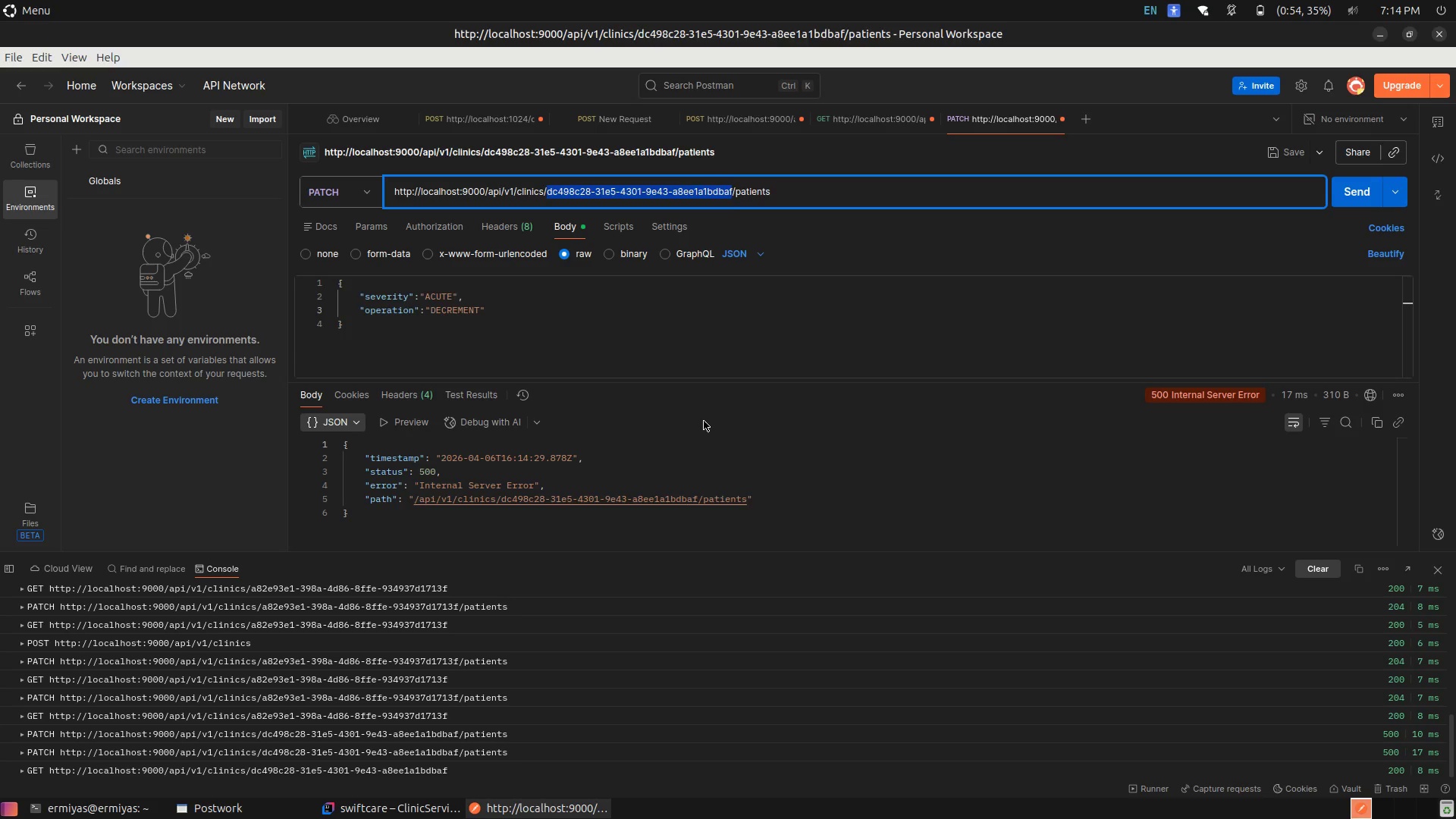 
key(Backspace)
 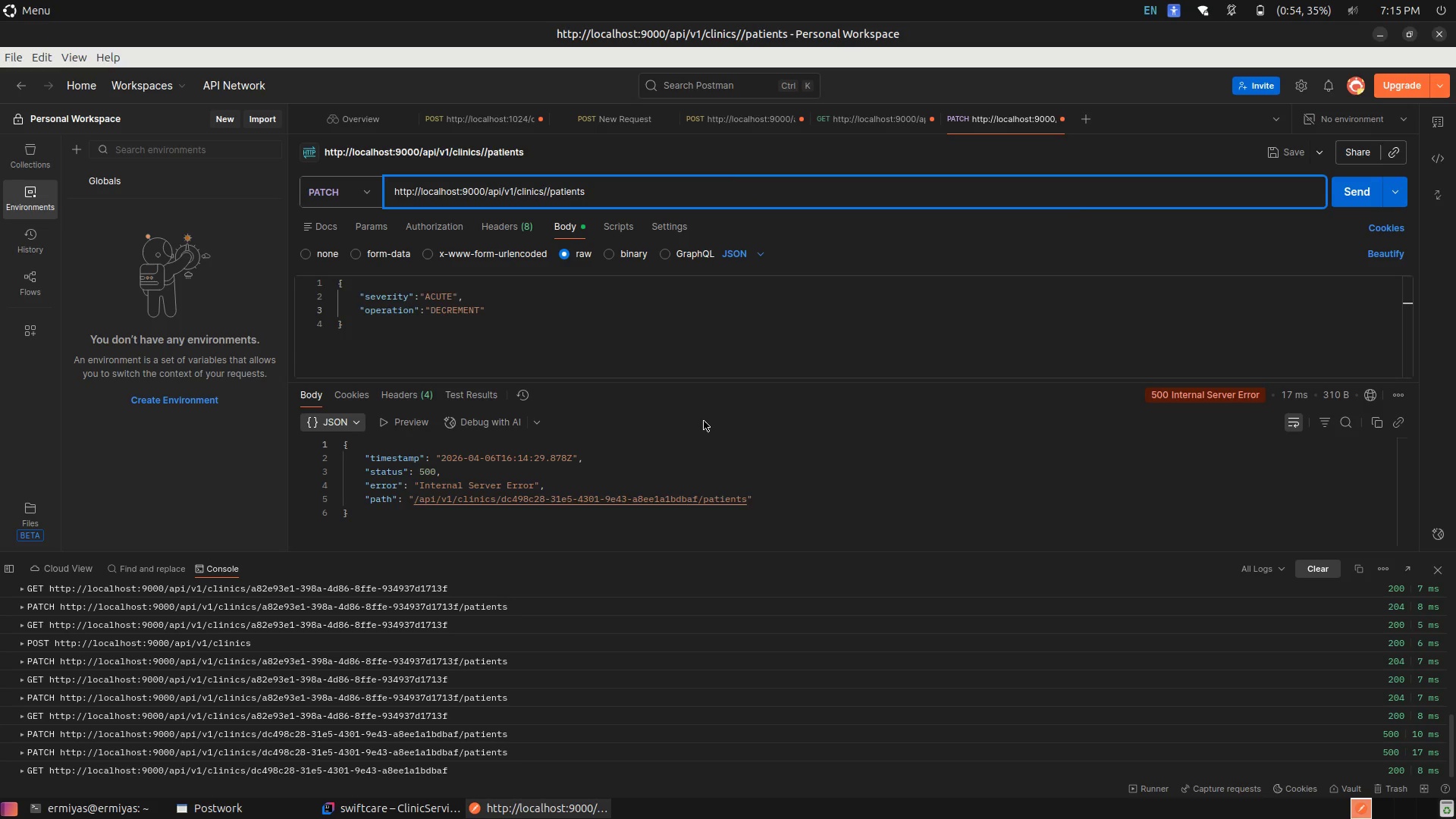 
key(Control+ControlLeft)
 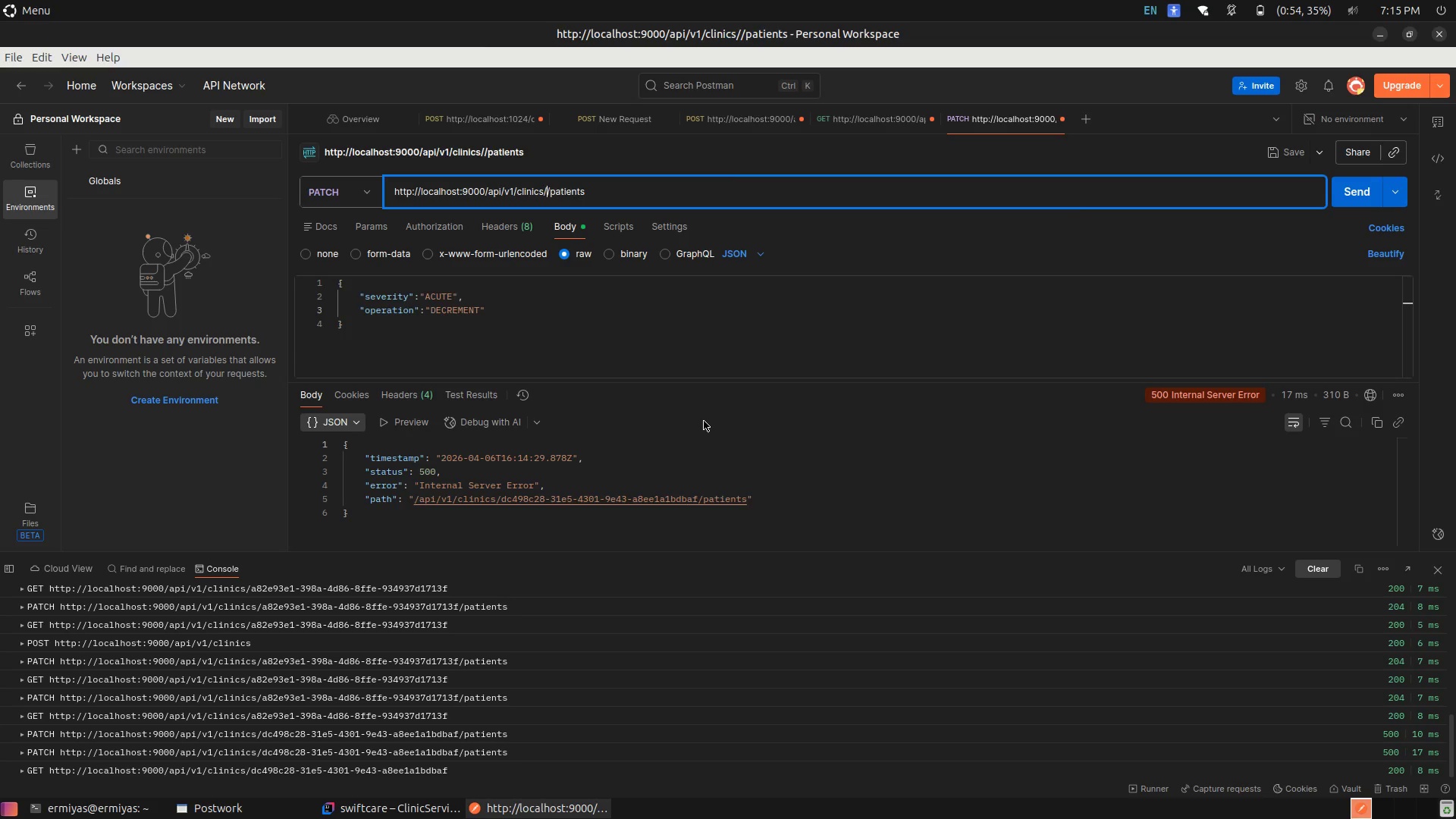 
key(Control+V)
 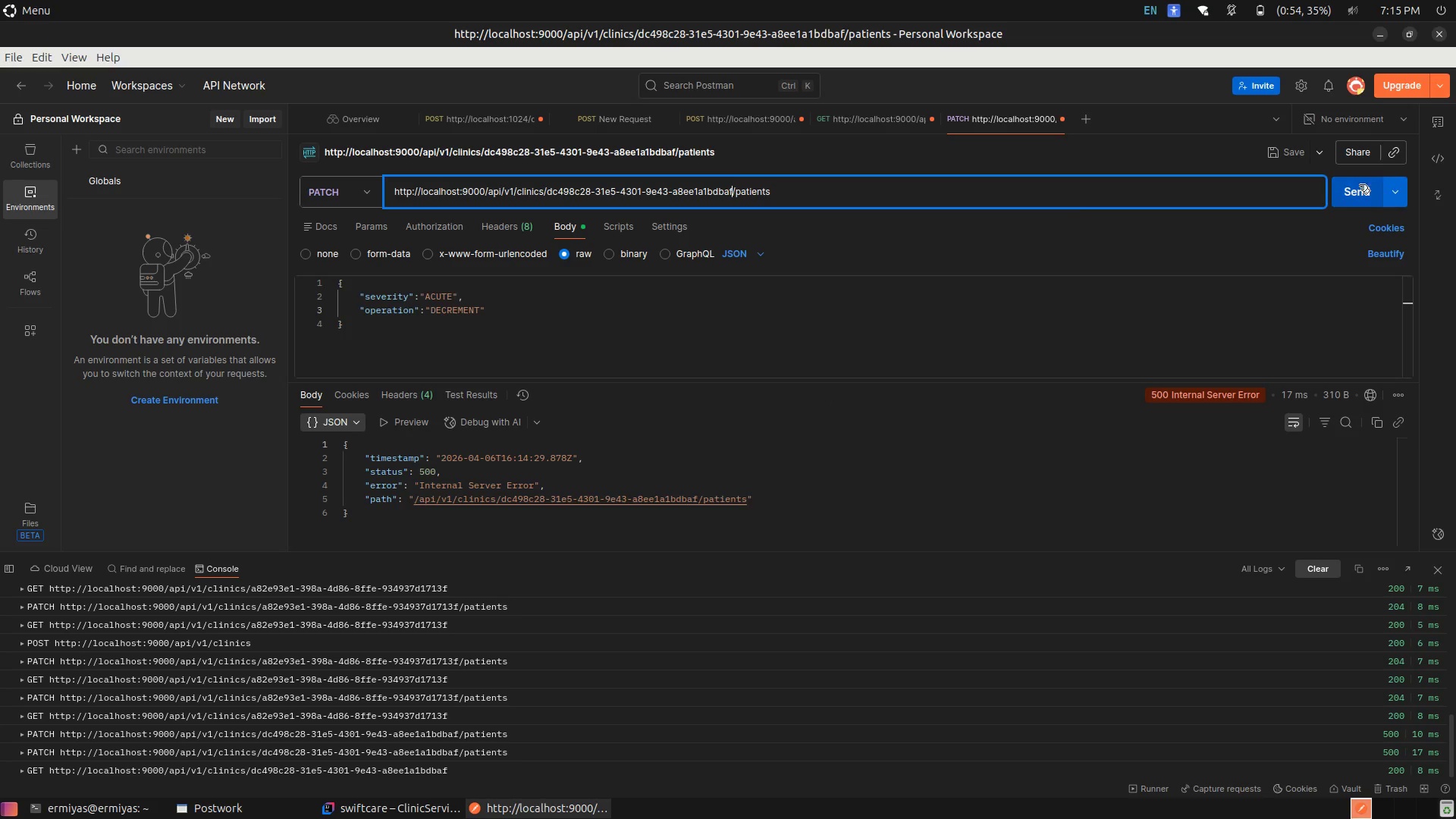 
left_click([1353, 183])
 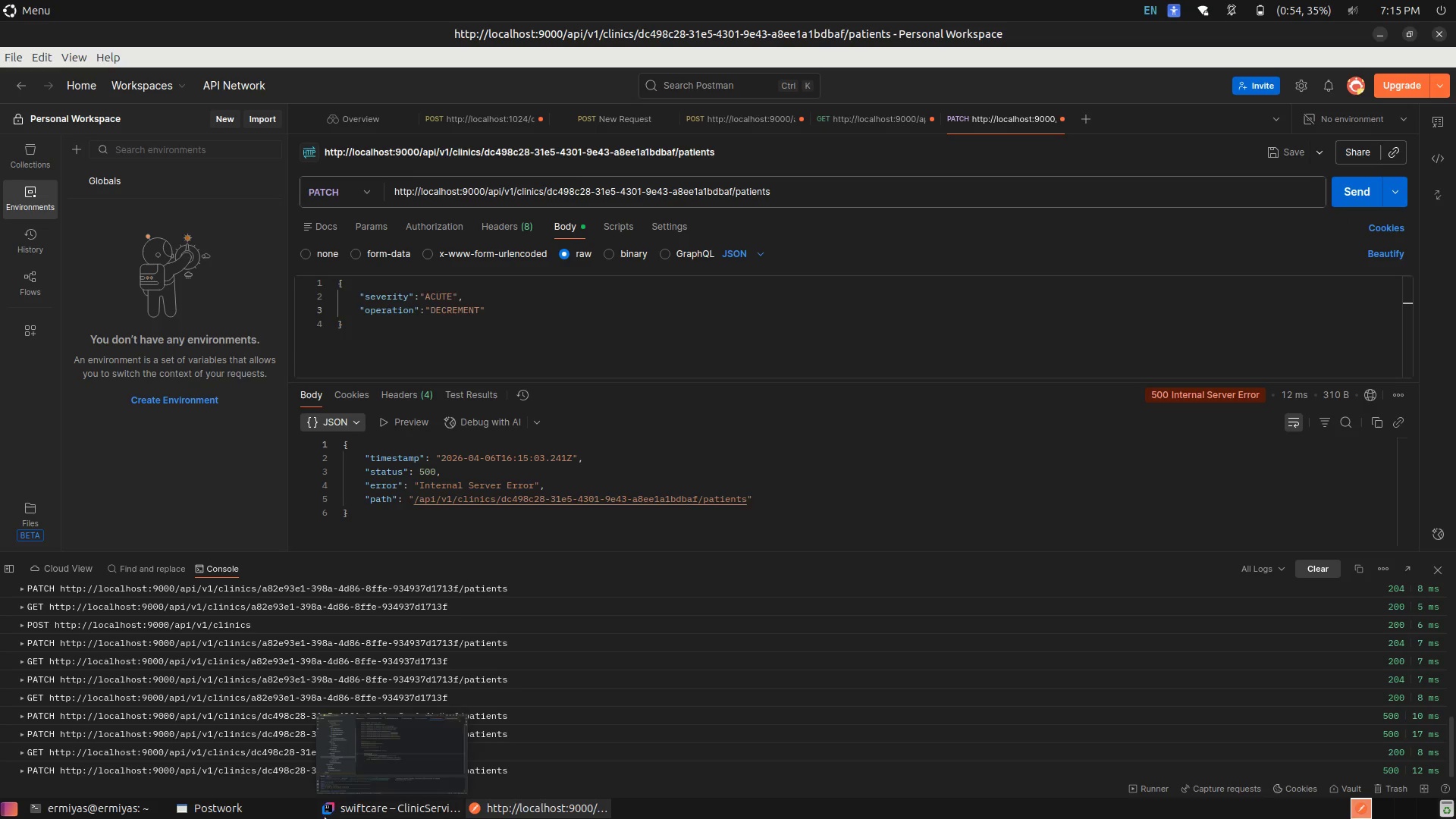 
left_click([348, 818])
 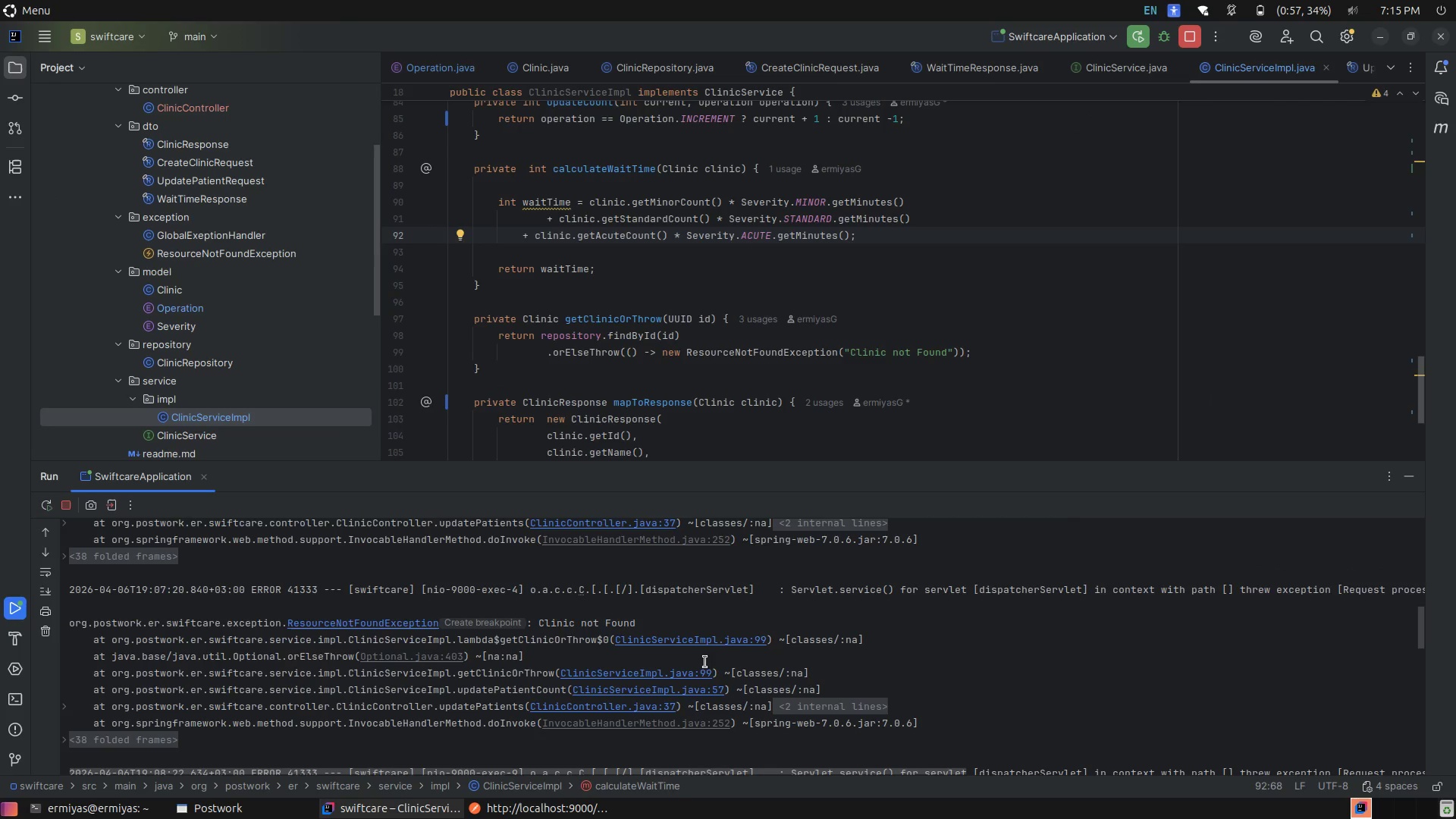 
mouse_move([609, 664])
 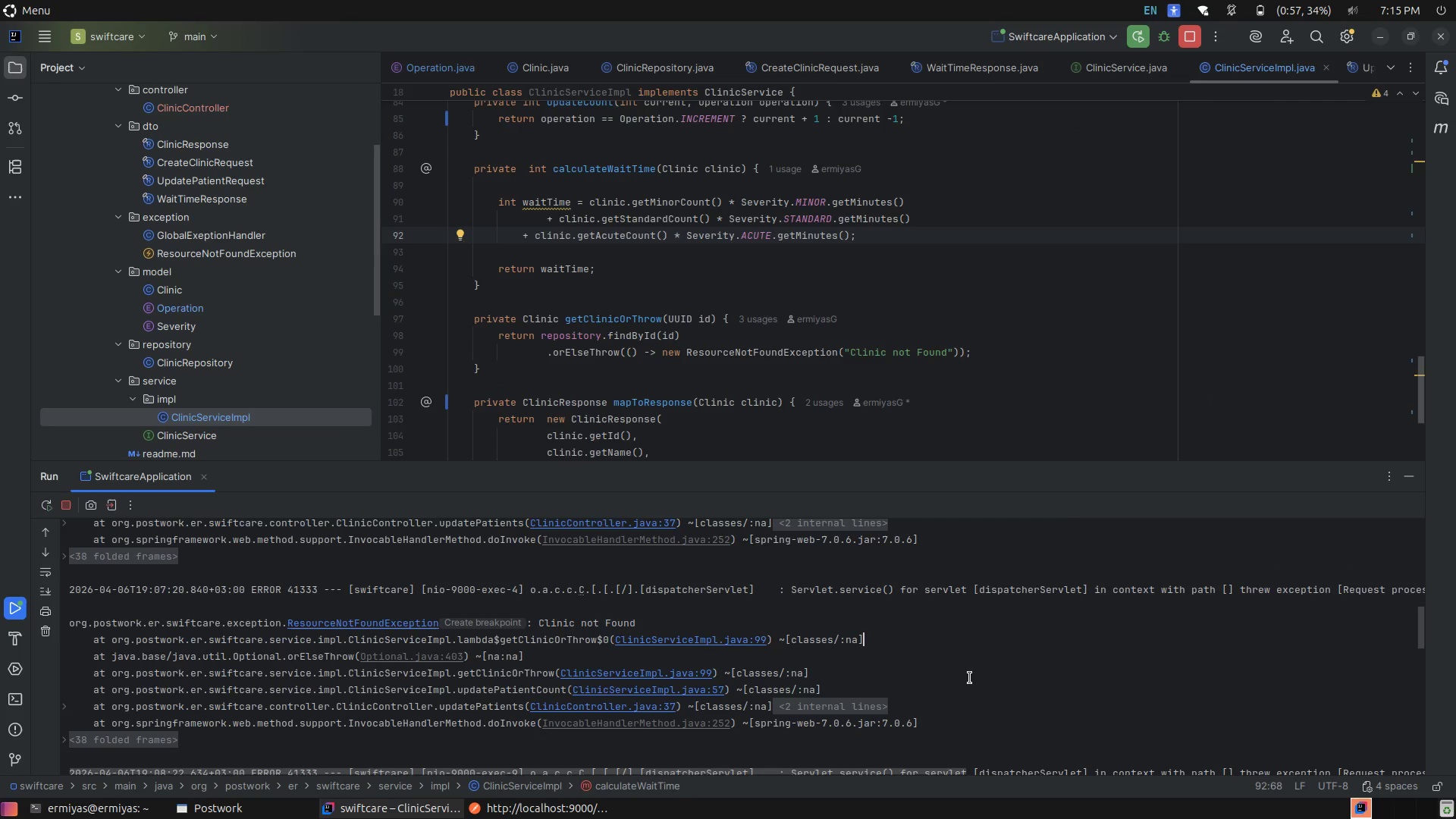 
scroll: coordinate [974, 677], scroll_direction: up, amount: 2.0
 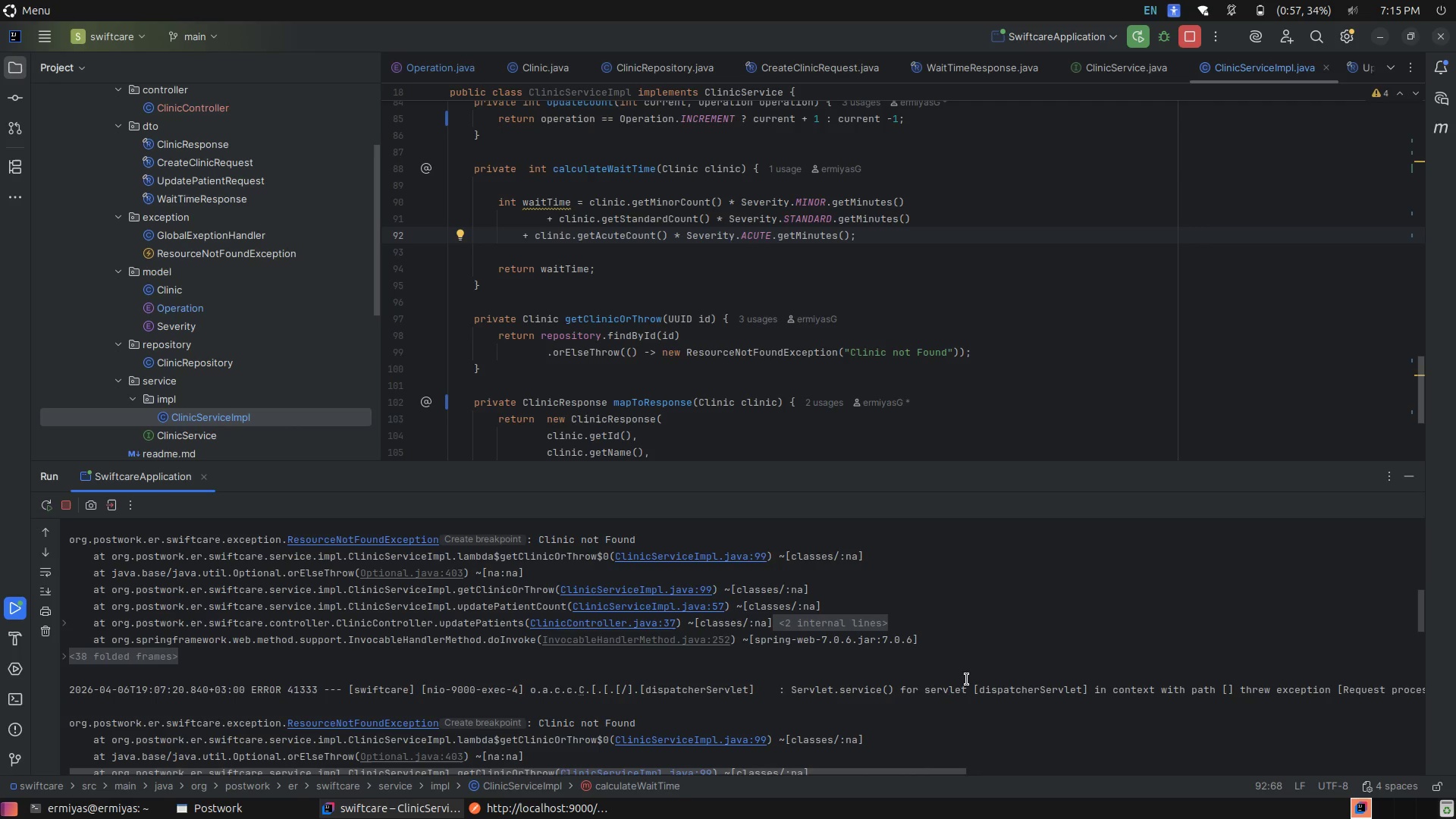 
left_click([537, 818])
 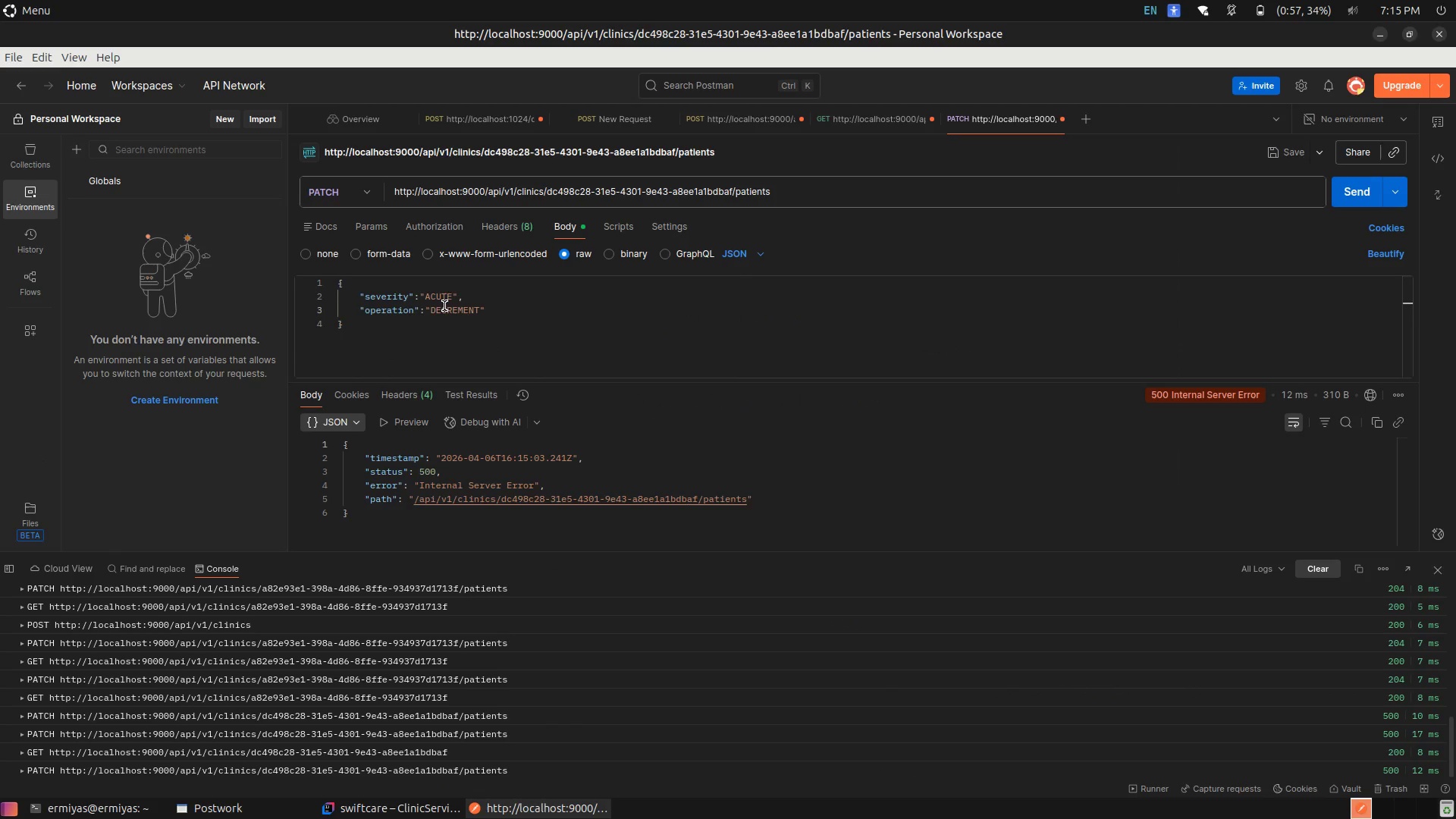 
left_click([444, 306])
 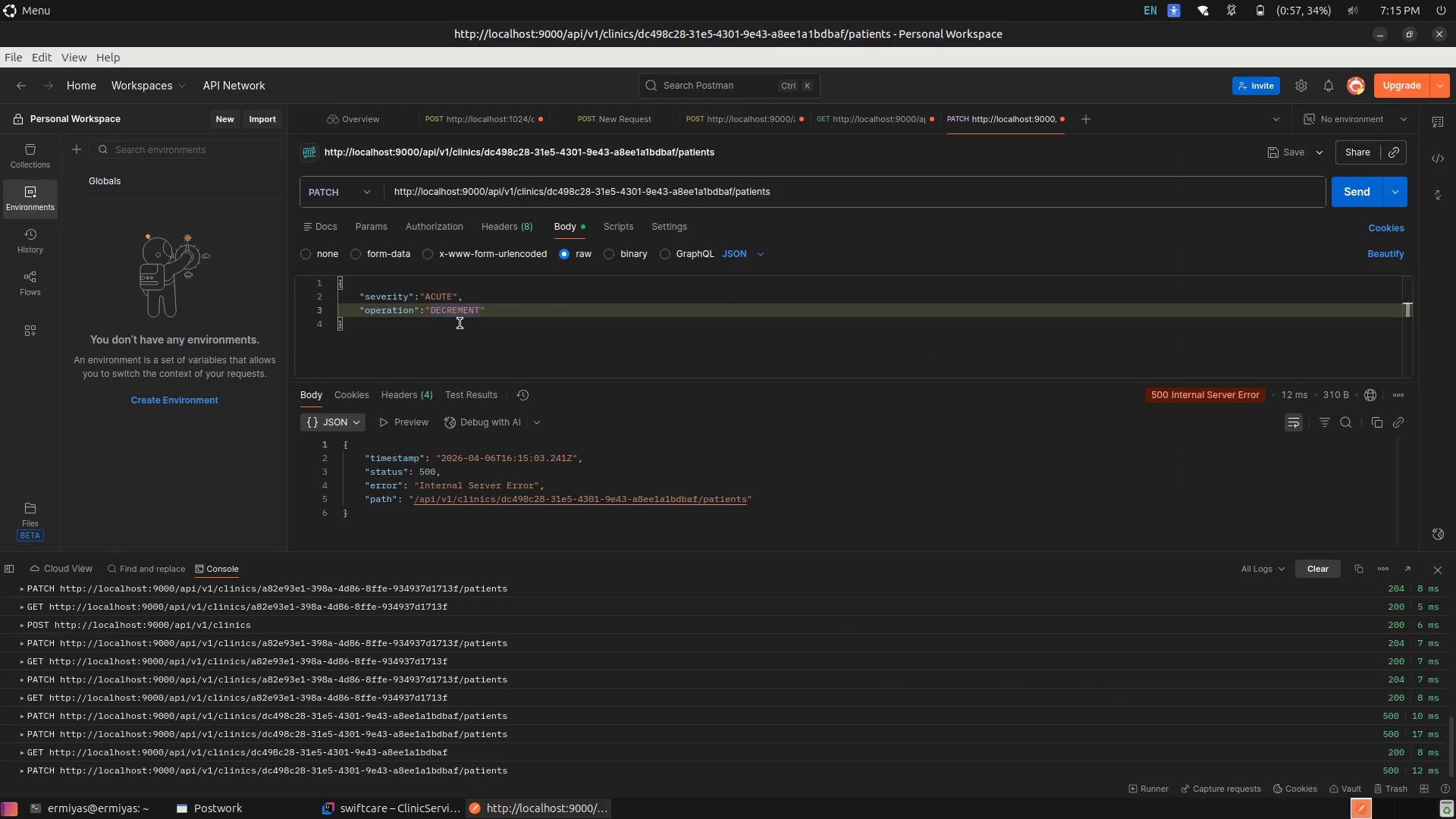 
key(Control+Z)
 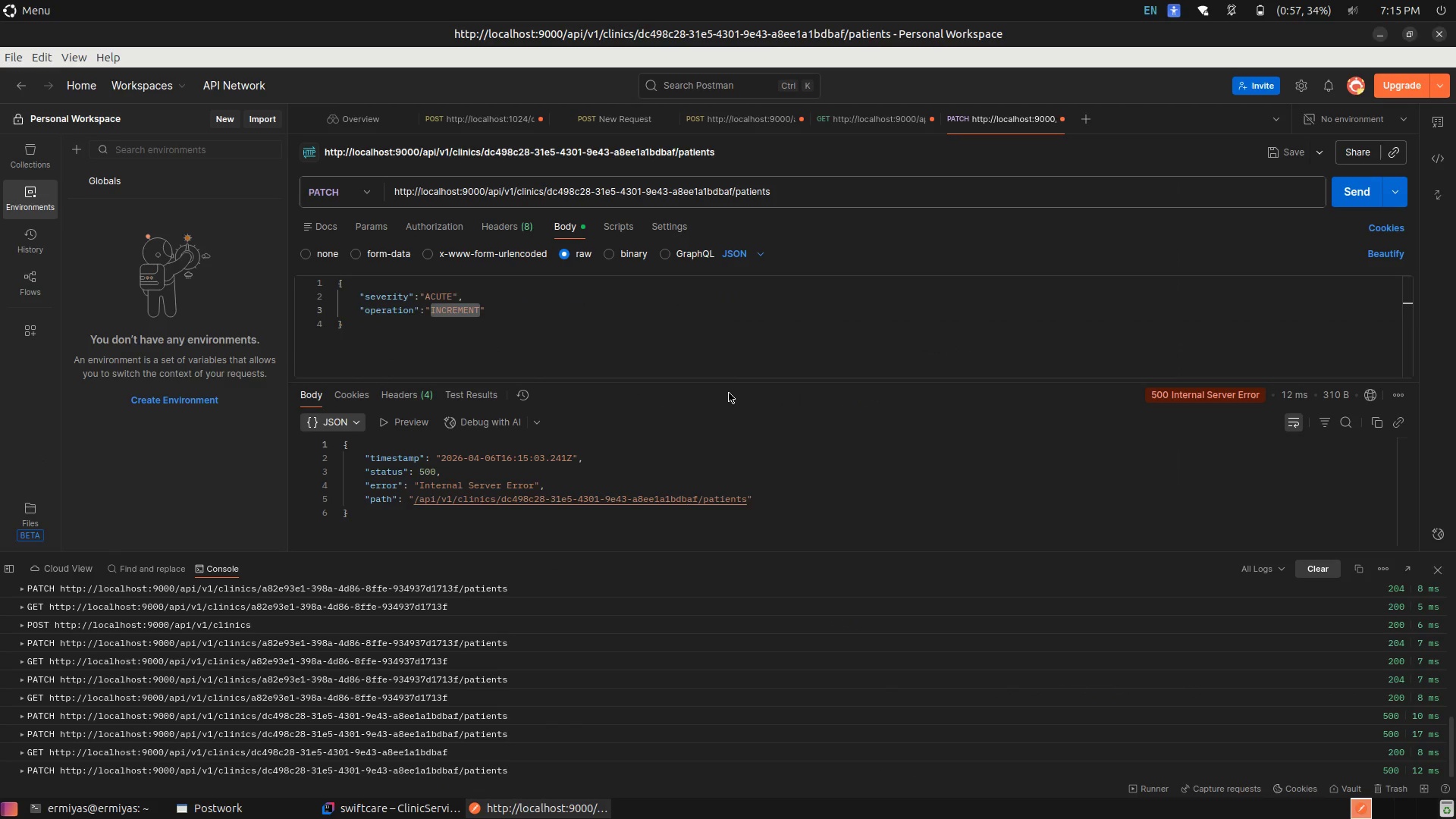 
key(Control+Z)
 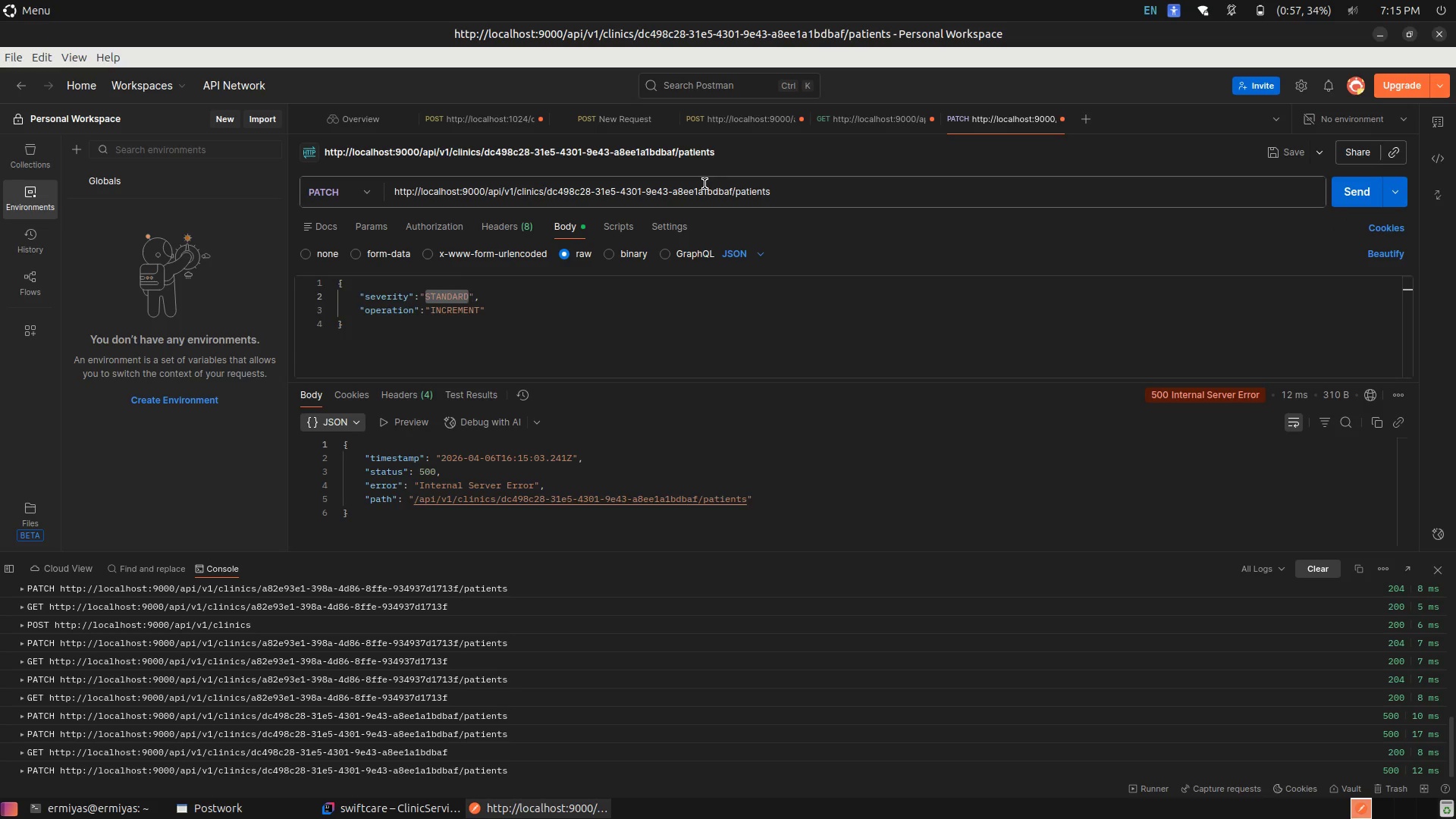 
left_click([733, 192])
 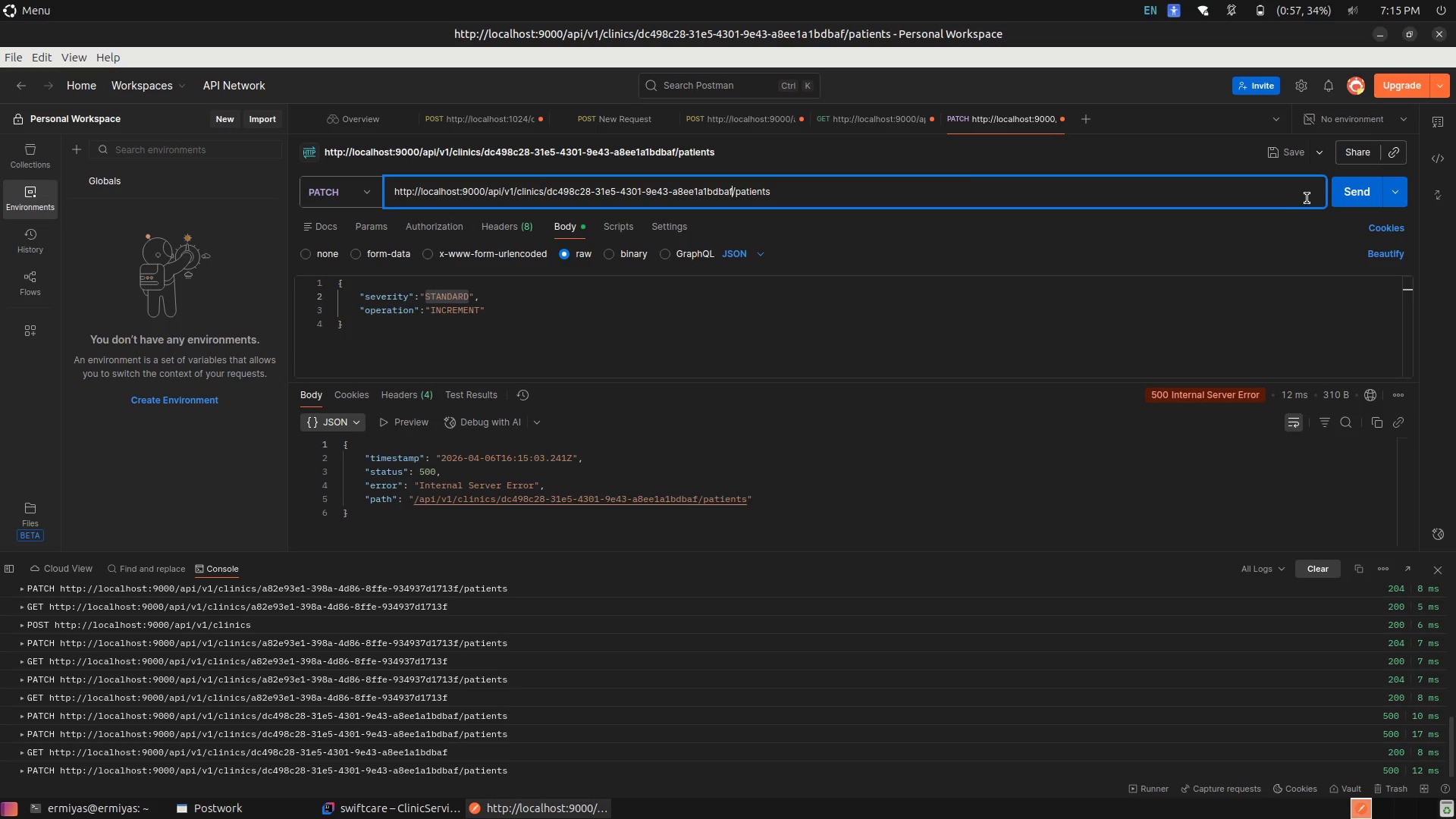 
left_click([1348, 189])
 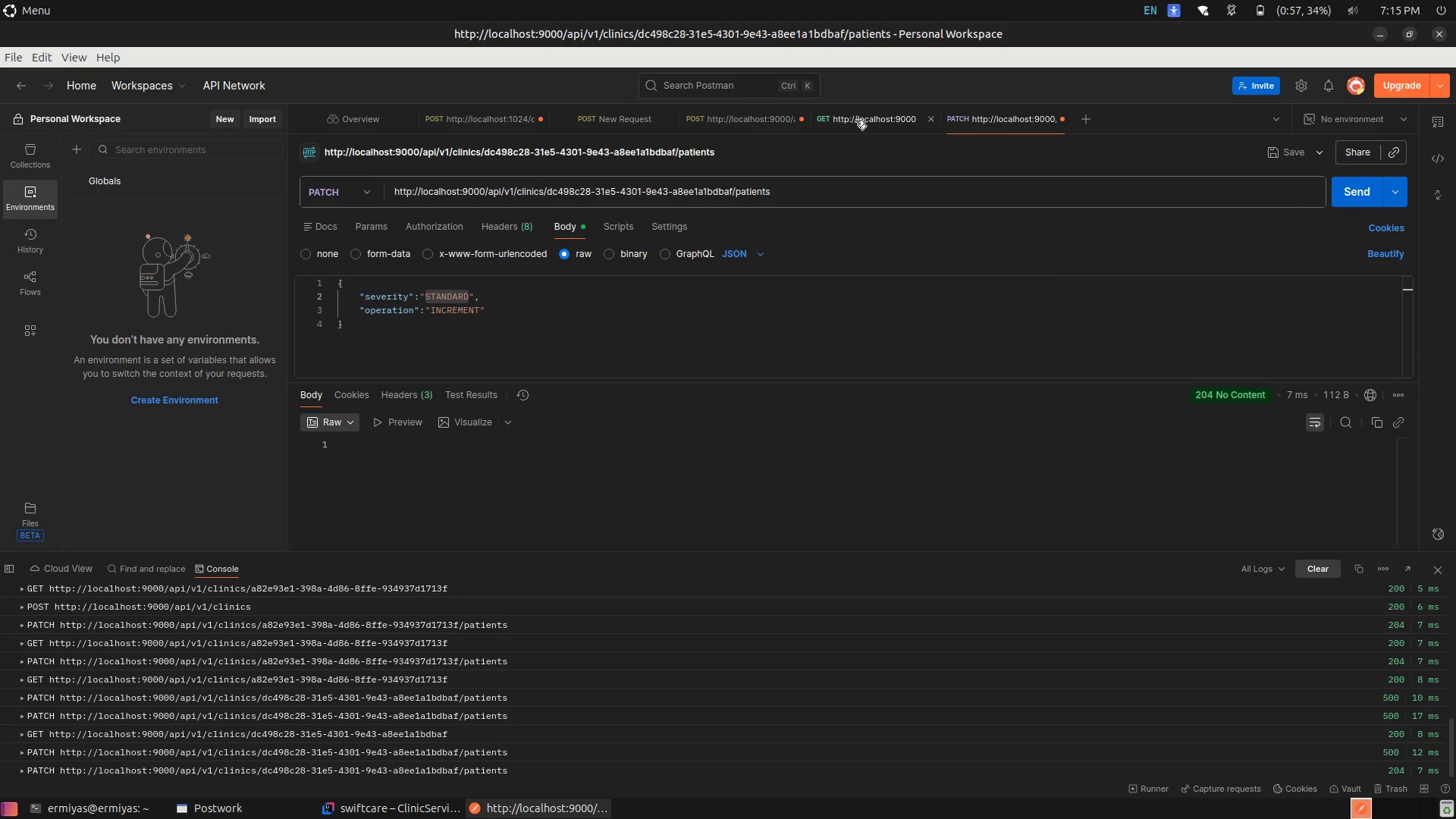 
left_click([855, 120])
 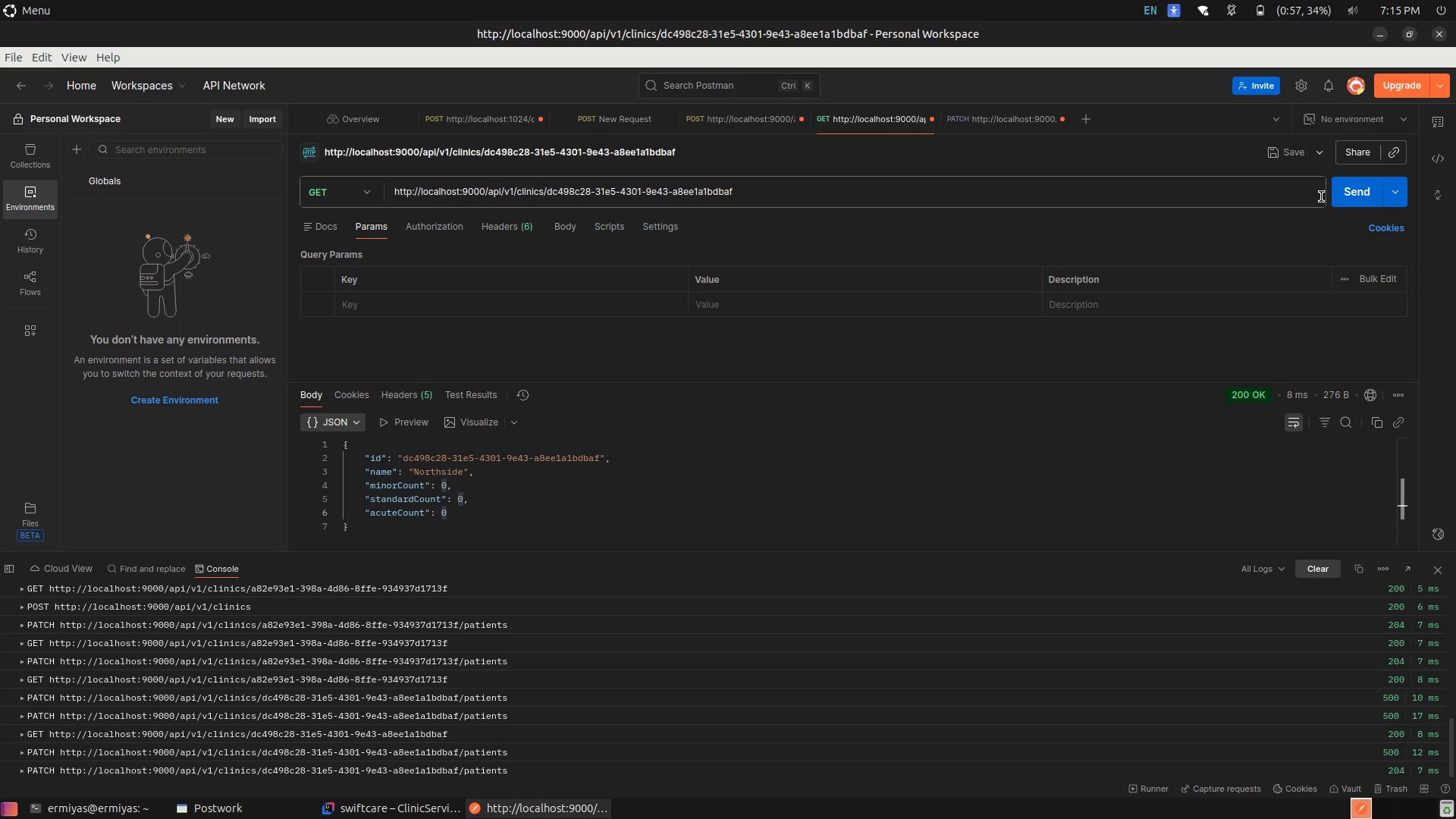 
left_click([1350, 192])
 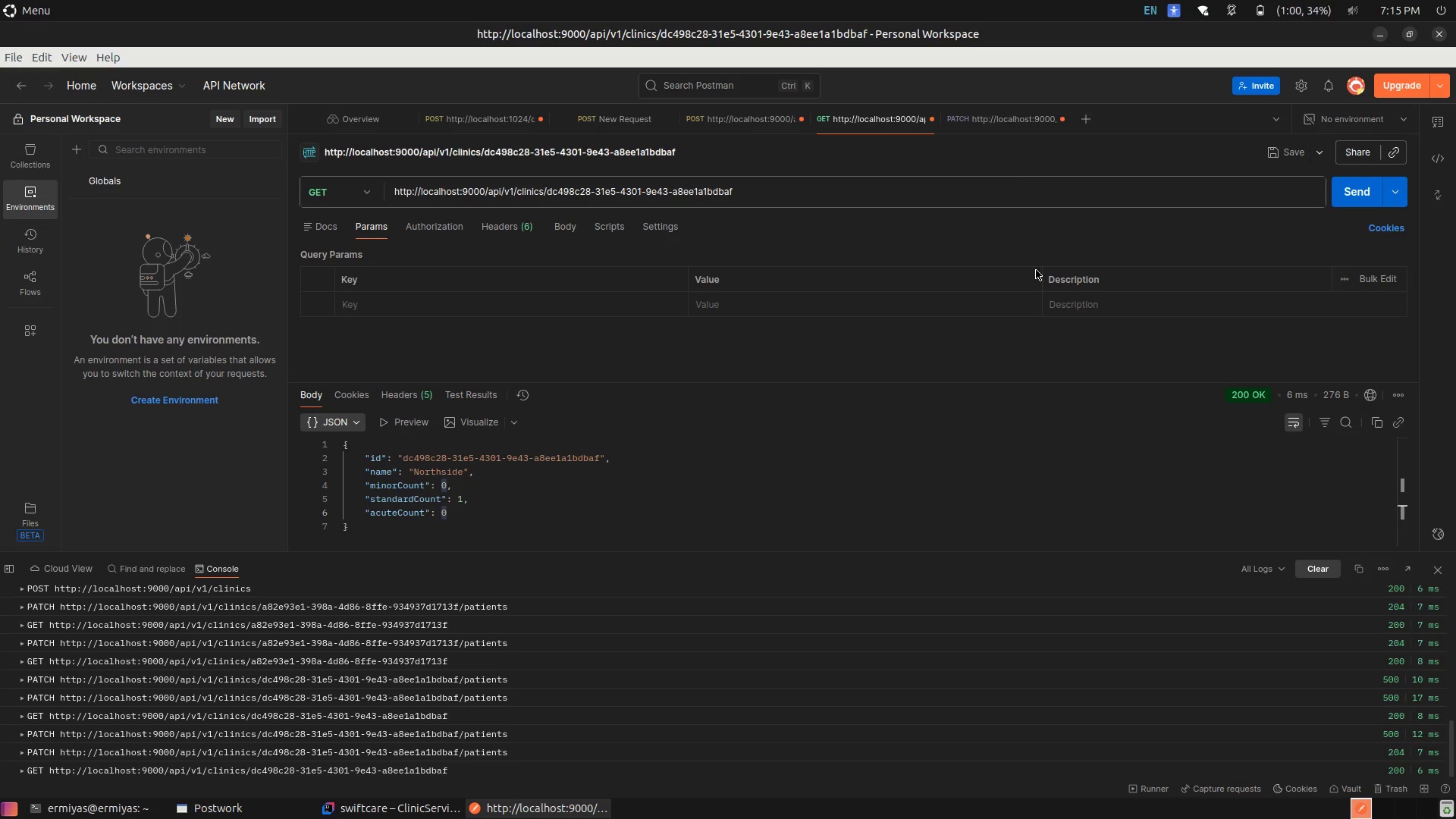 
left_click([1008, 118])
 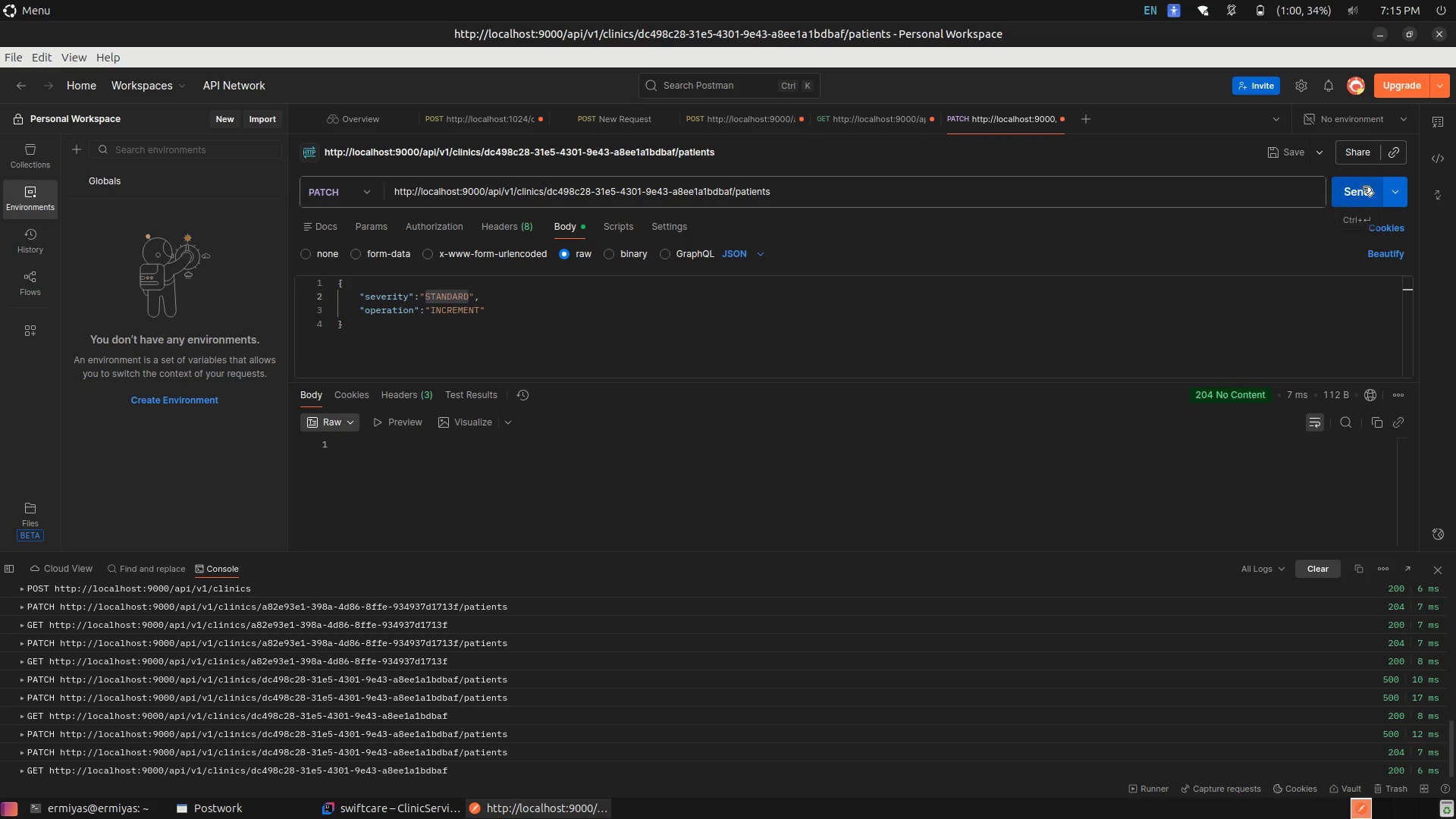 
left_click([1363, 187])
 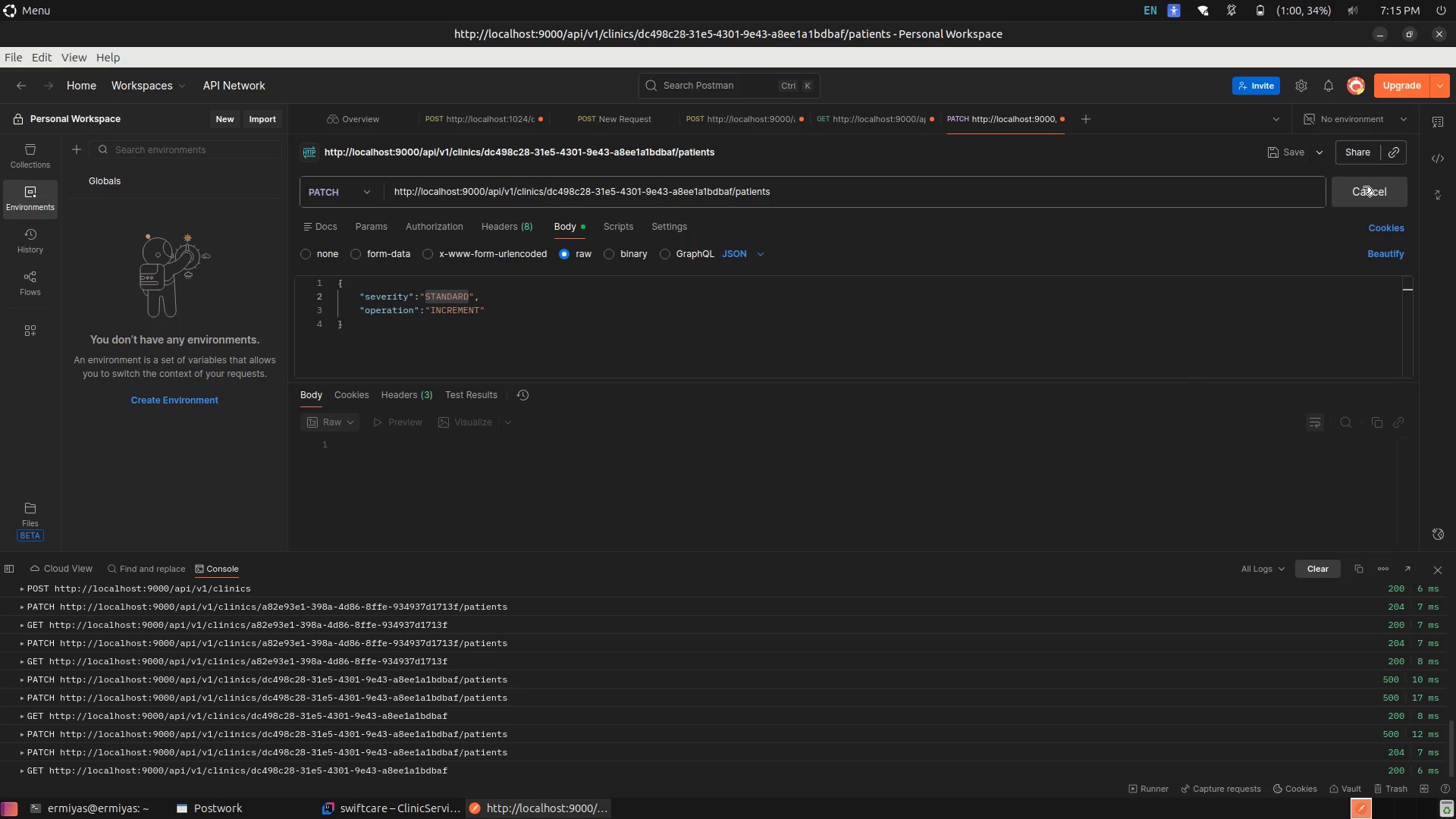 
left_click([1363, 187])
 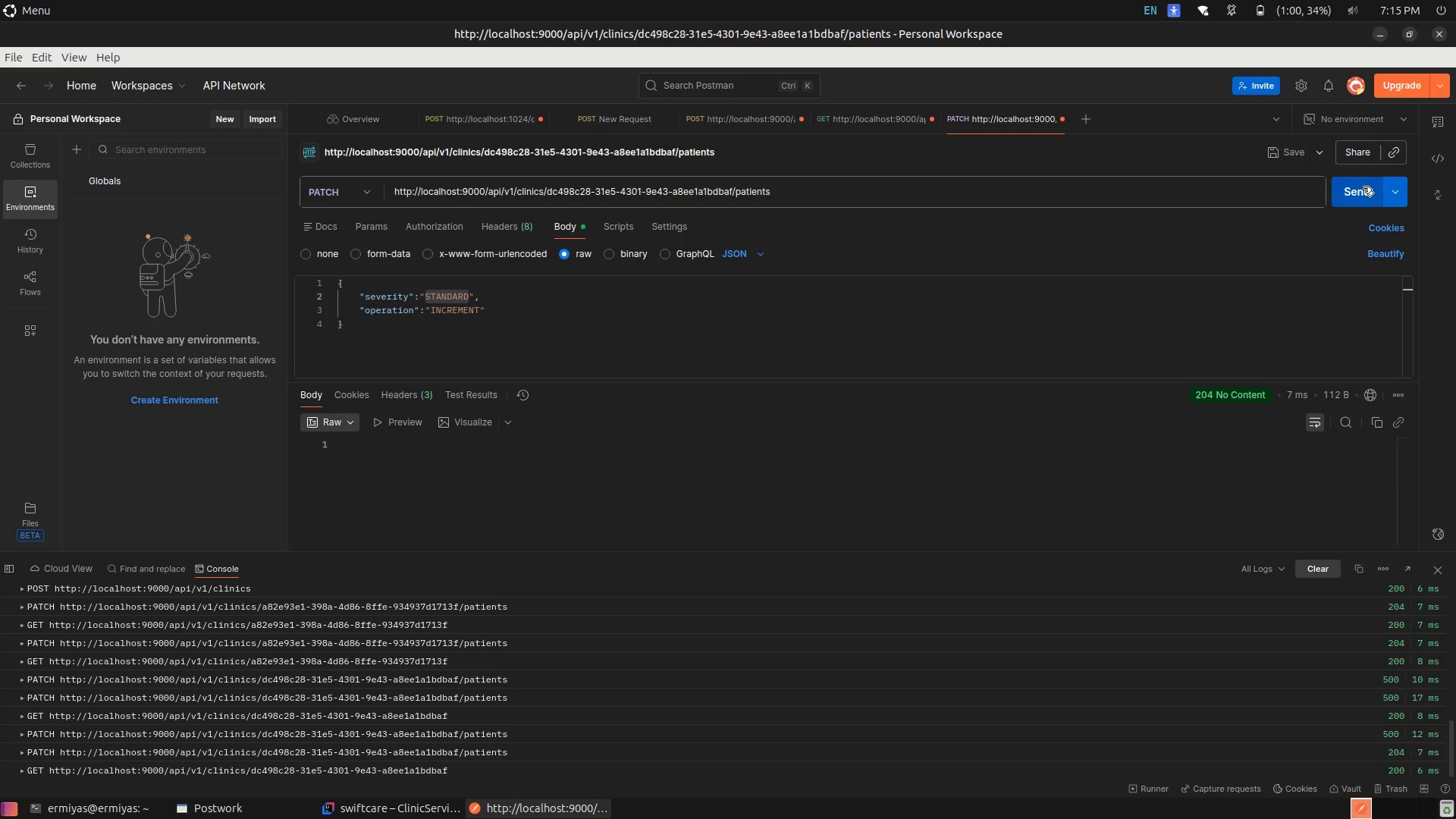 
left_click([1363, 187])
 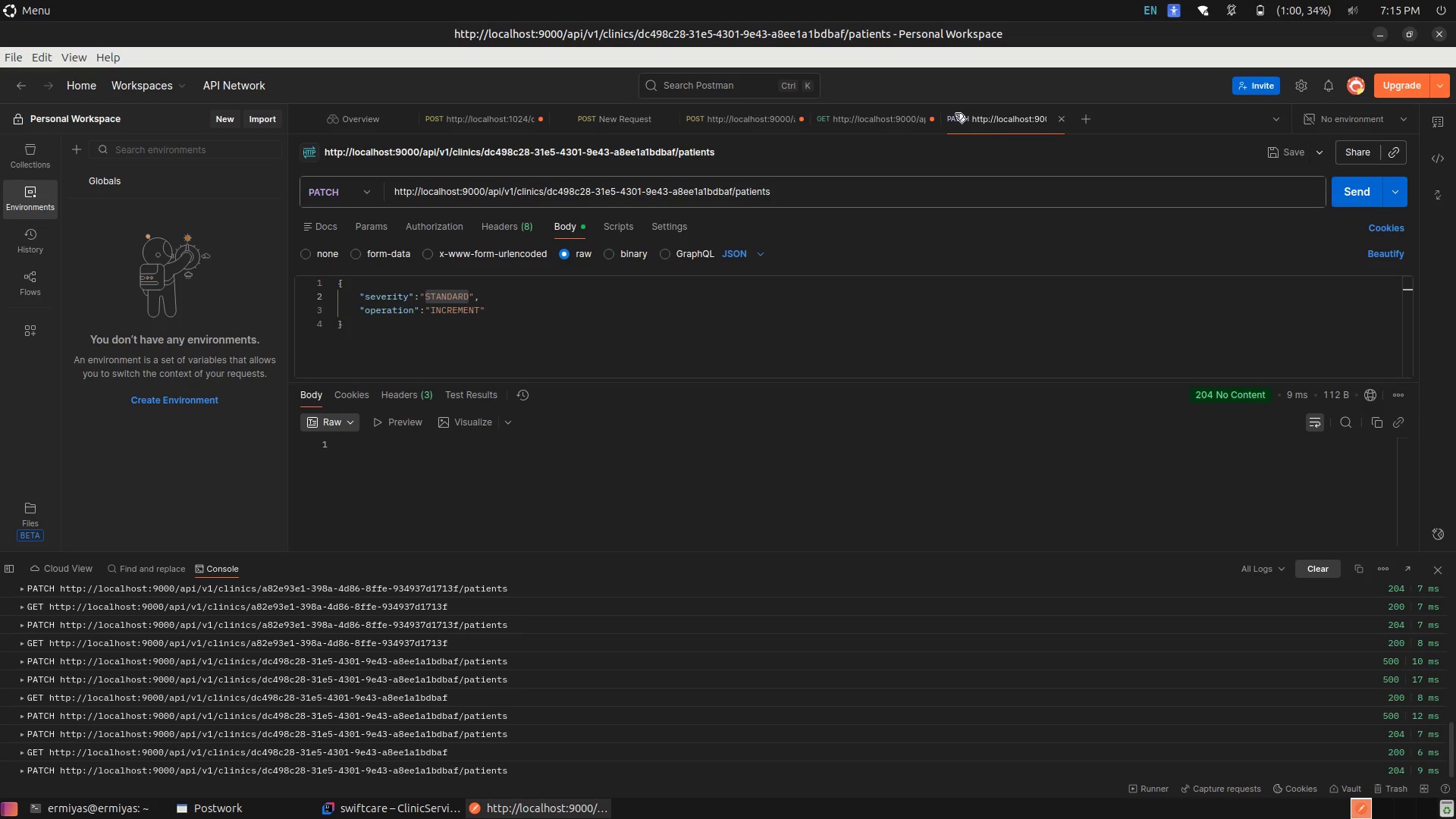 
left_click([834, 112])
 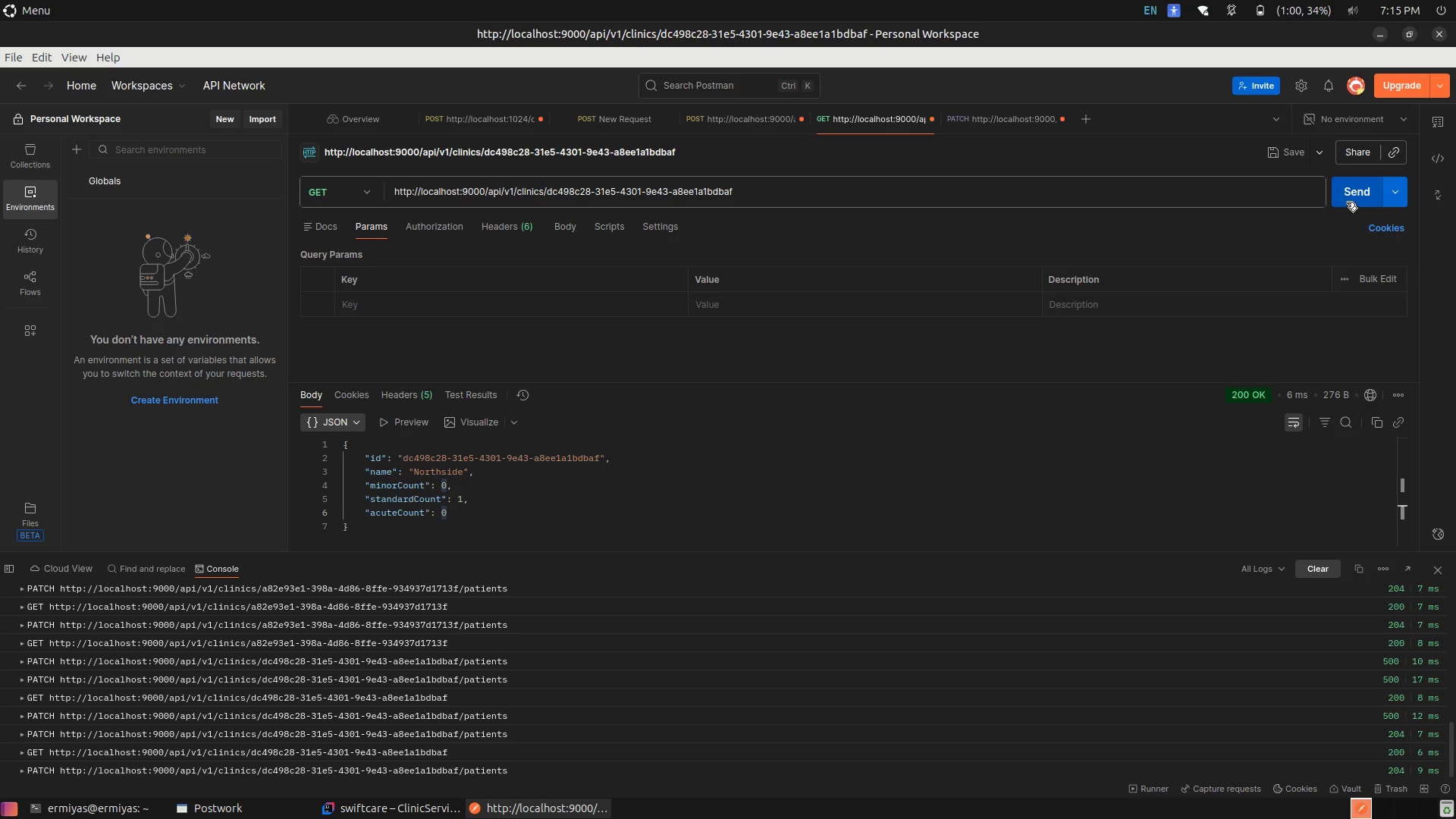 
left_click([1347, 192])
 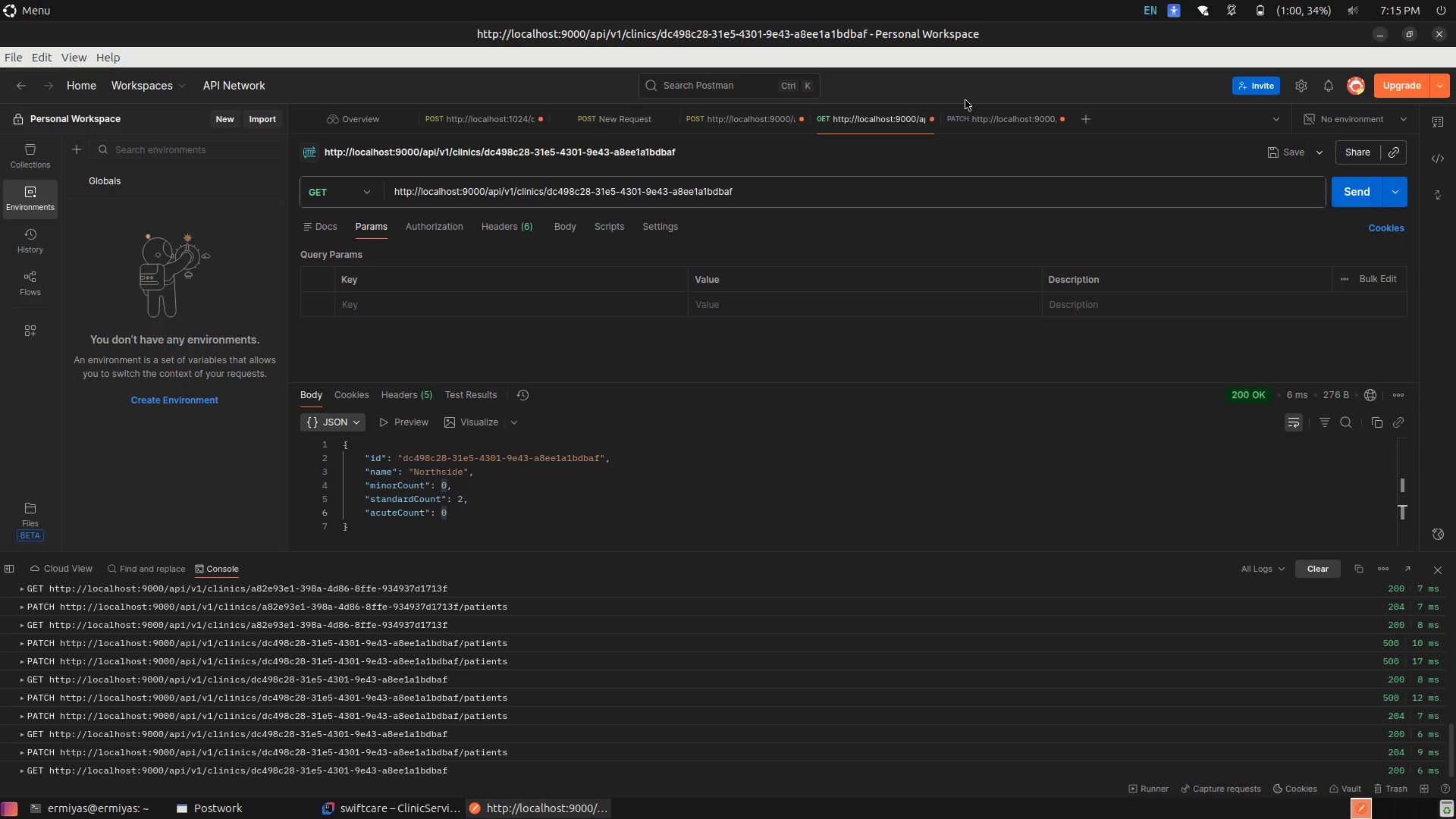 
left_click([997, 124])
 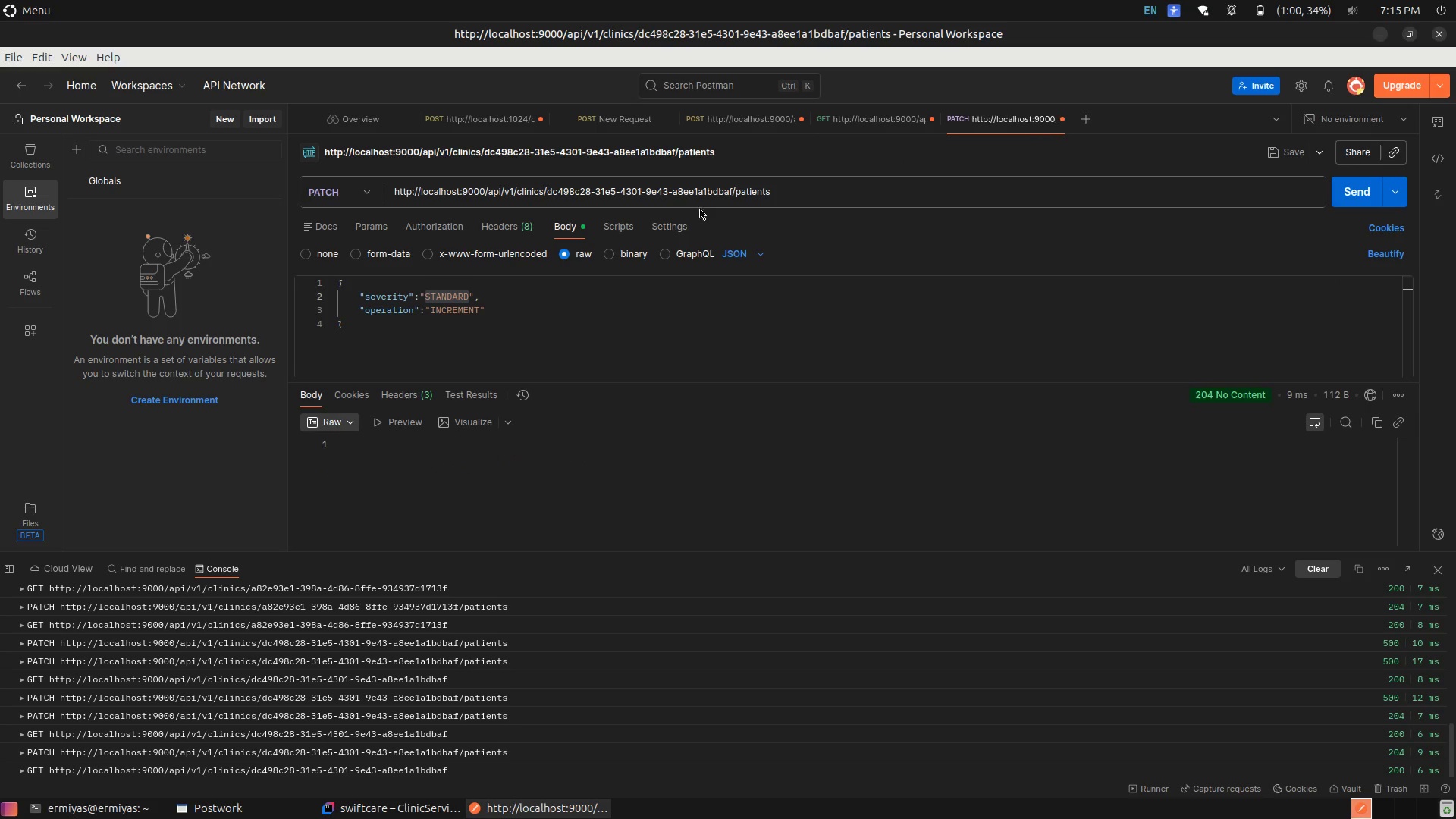 
left_click([457, 310])
 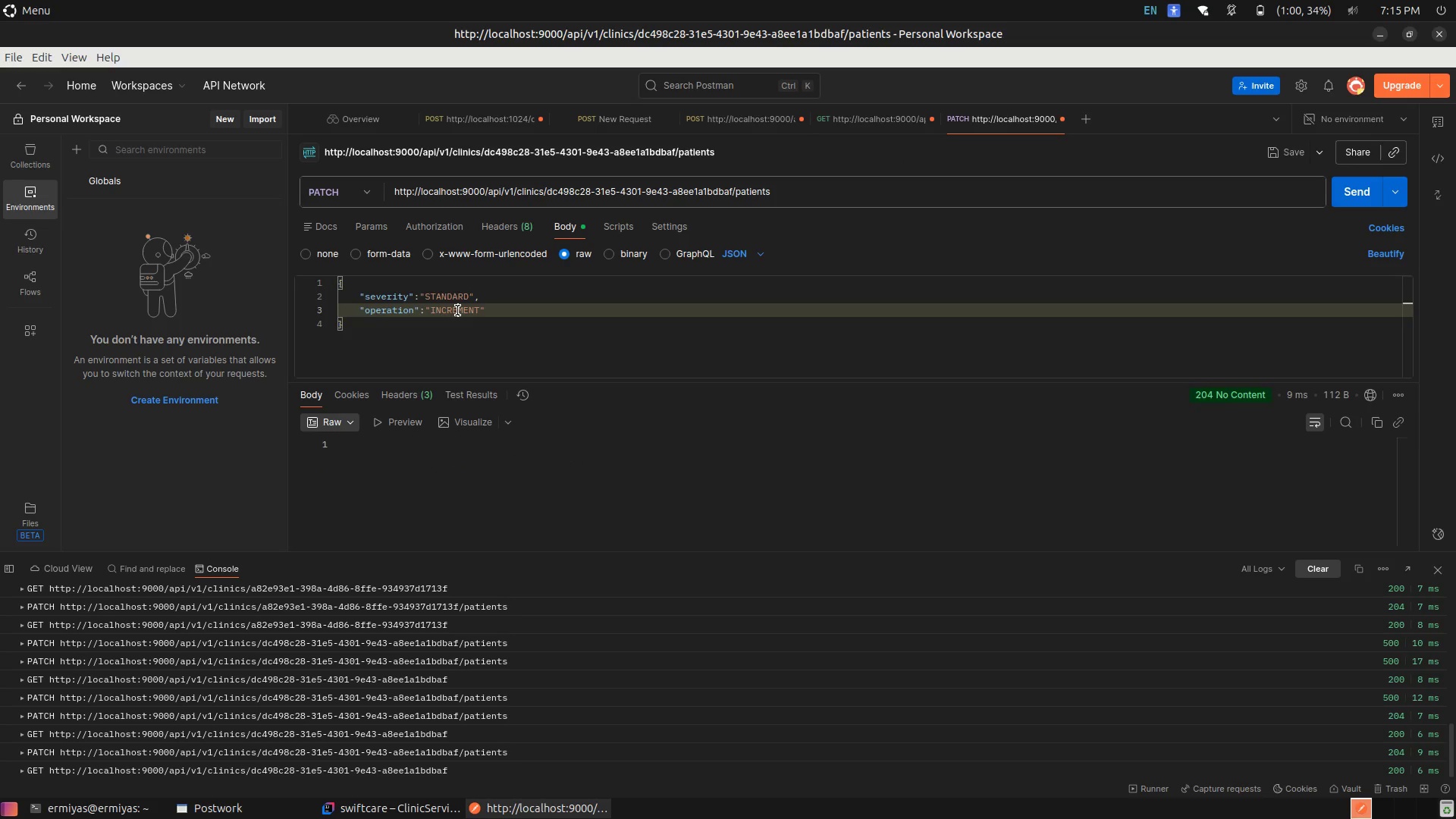 
left_click([457, 310])
 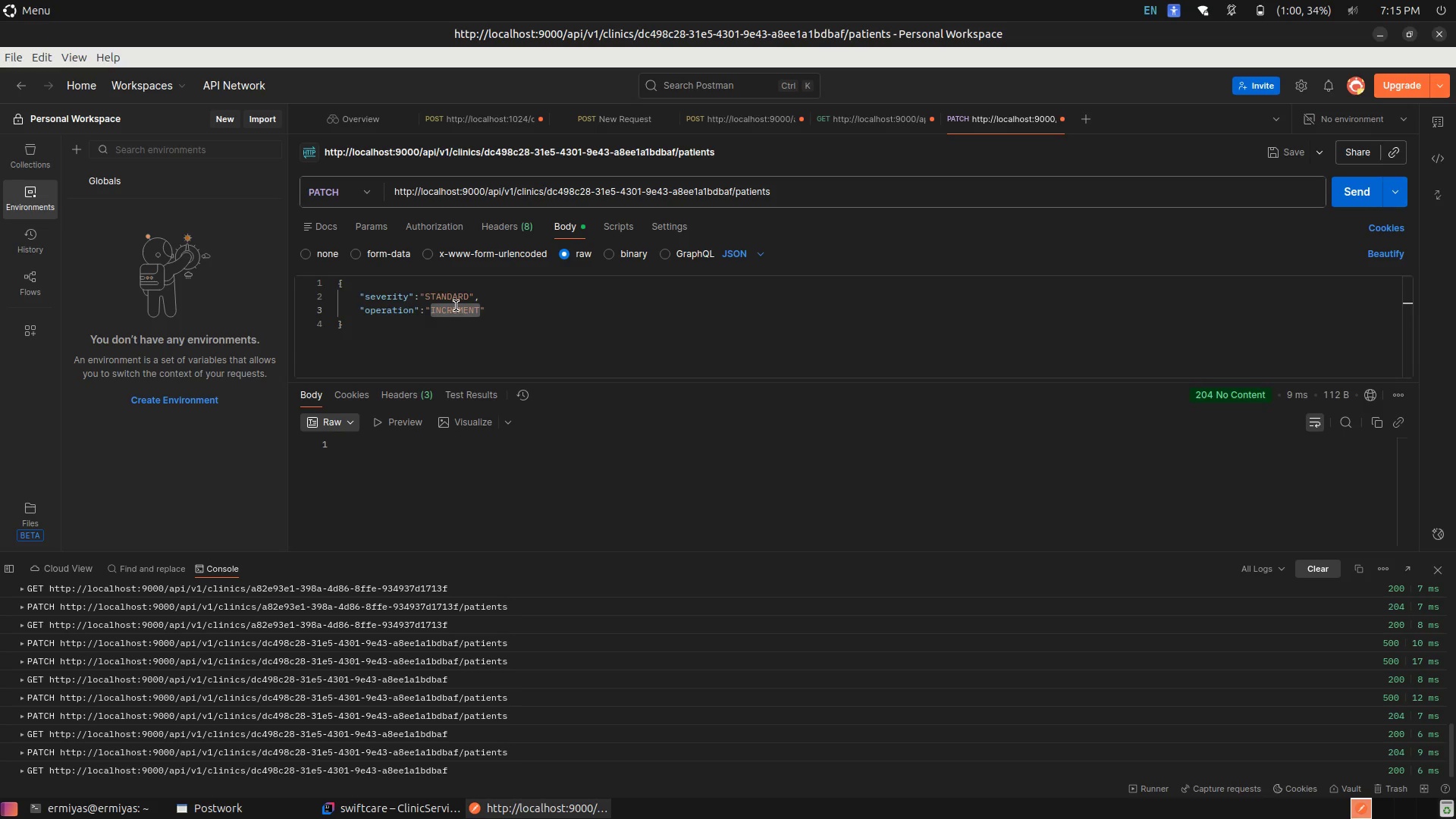 
left_click([454, 296])